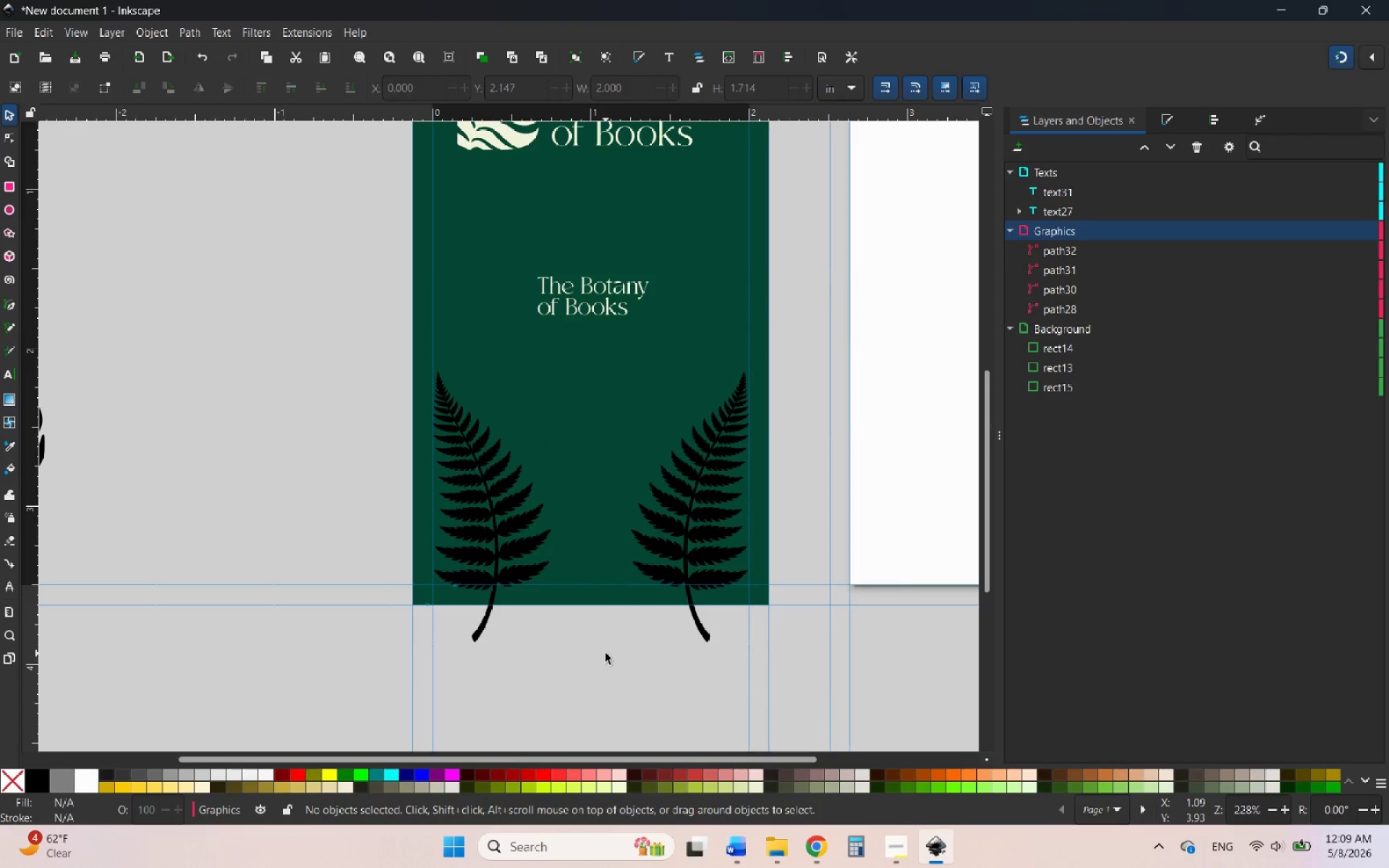 
hold_key(key=ControlLeft, duration=2.05)
scroll: coordinate [606, 653], scroll_direction: down, amount: 3.0
 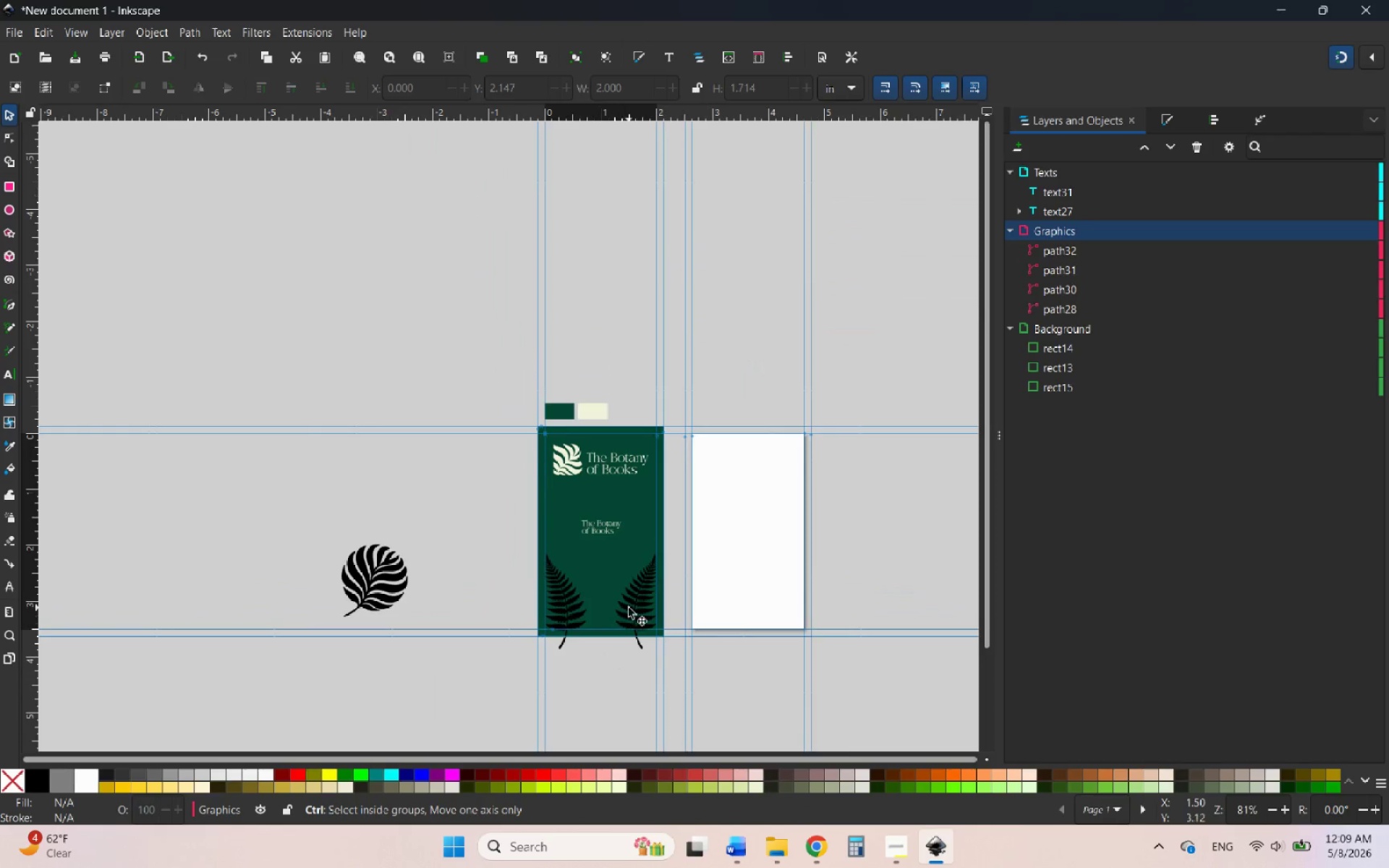 
scroll: coordinate [629, 608], scroll_direction: up, amount: 3.0
 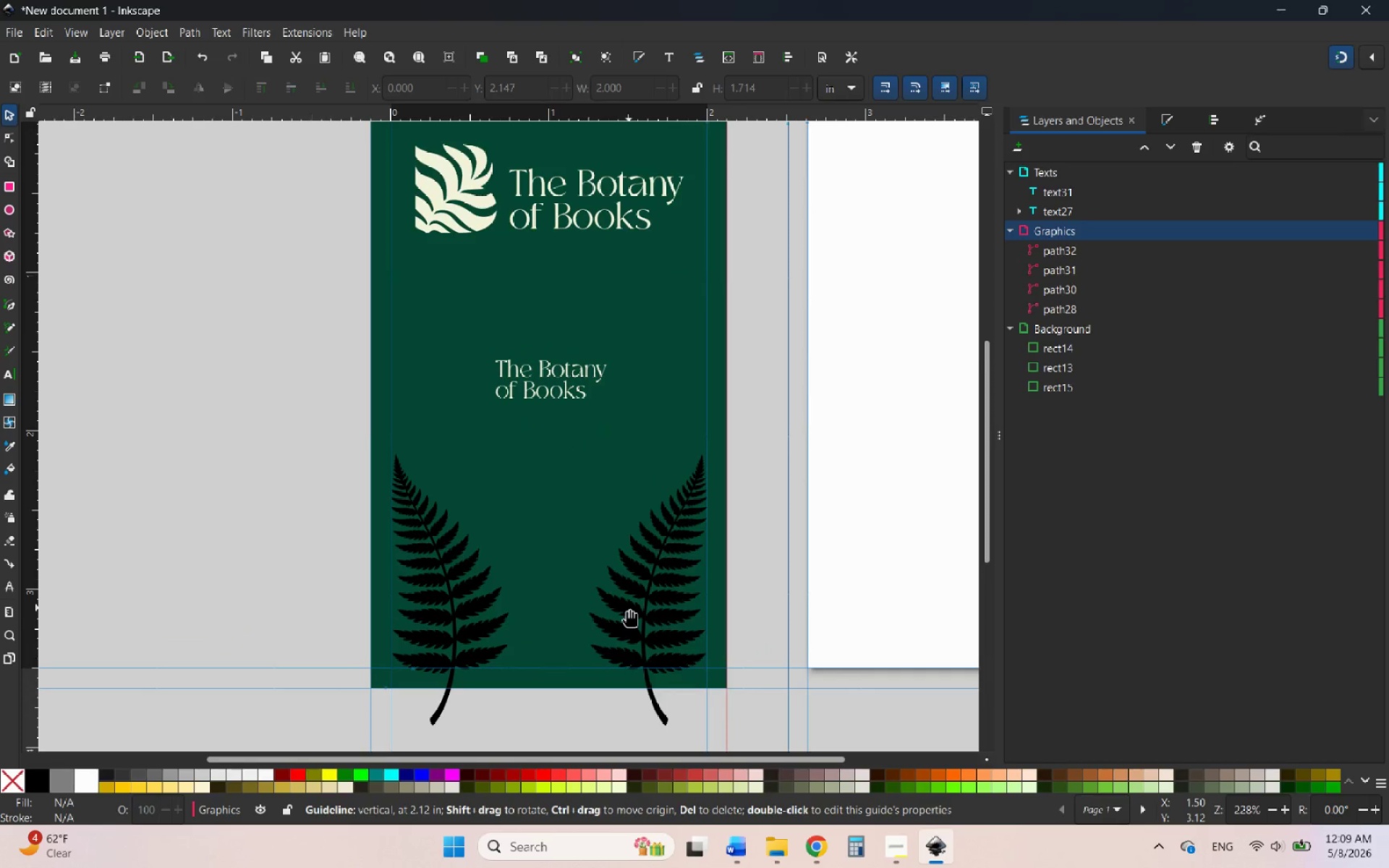 
left_click([629, 608])
 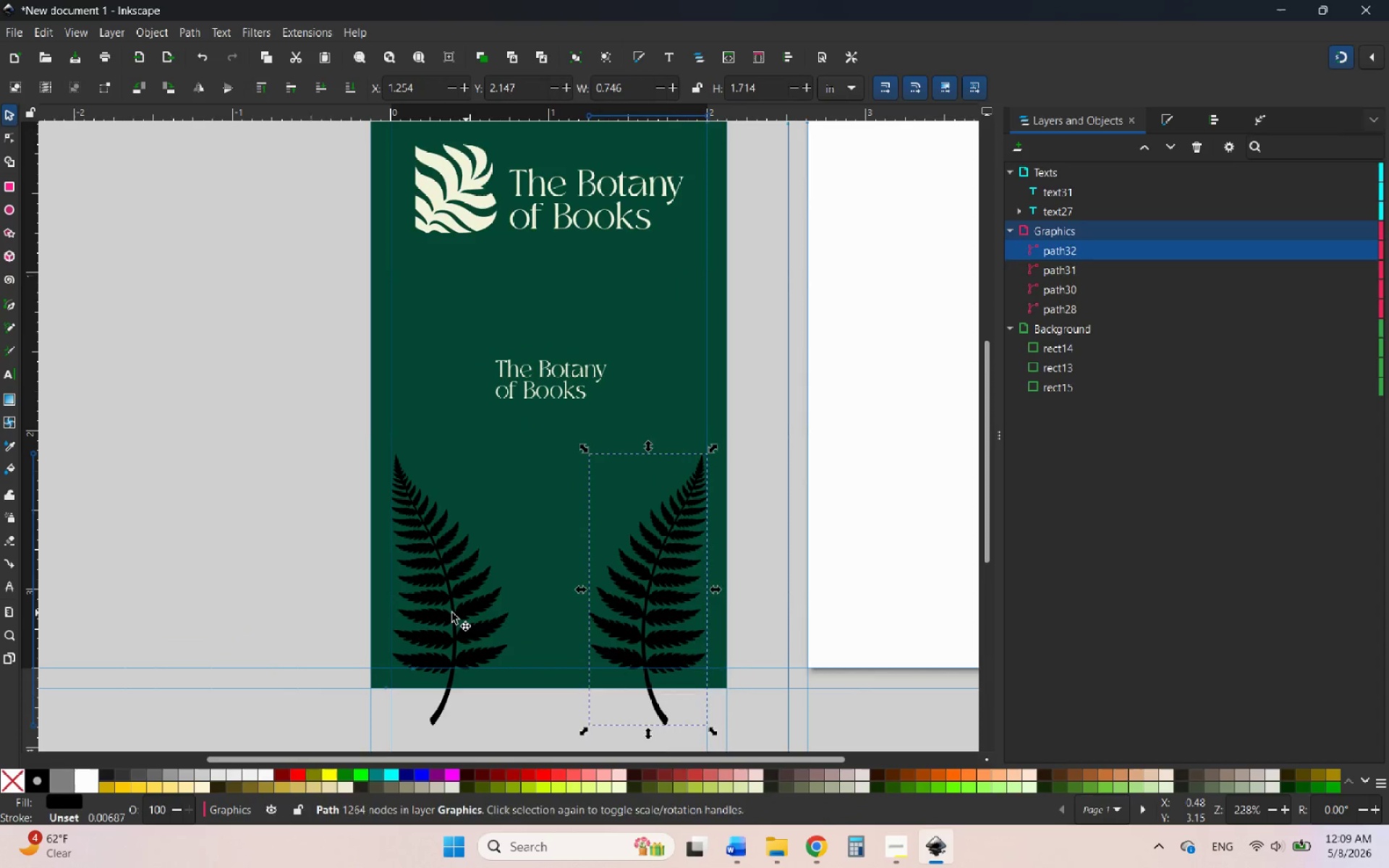 
hold_key(key=ShiftLeft, duration=0.58)
left_click([449, 613])
 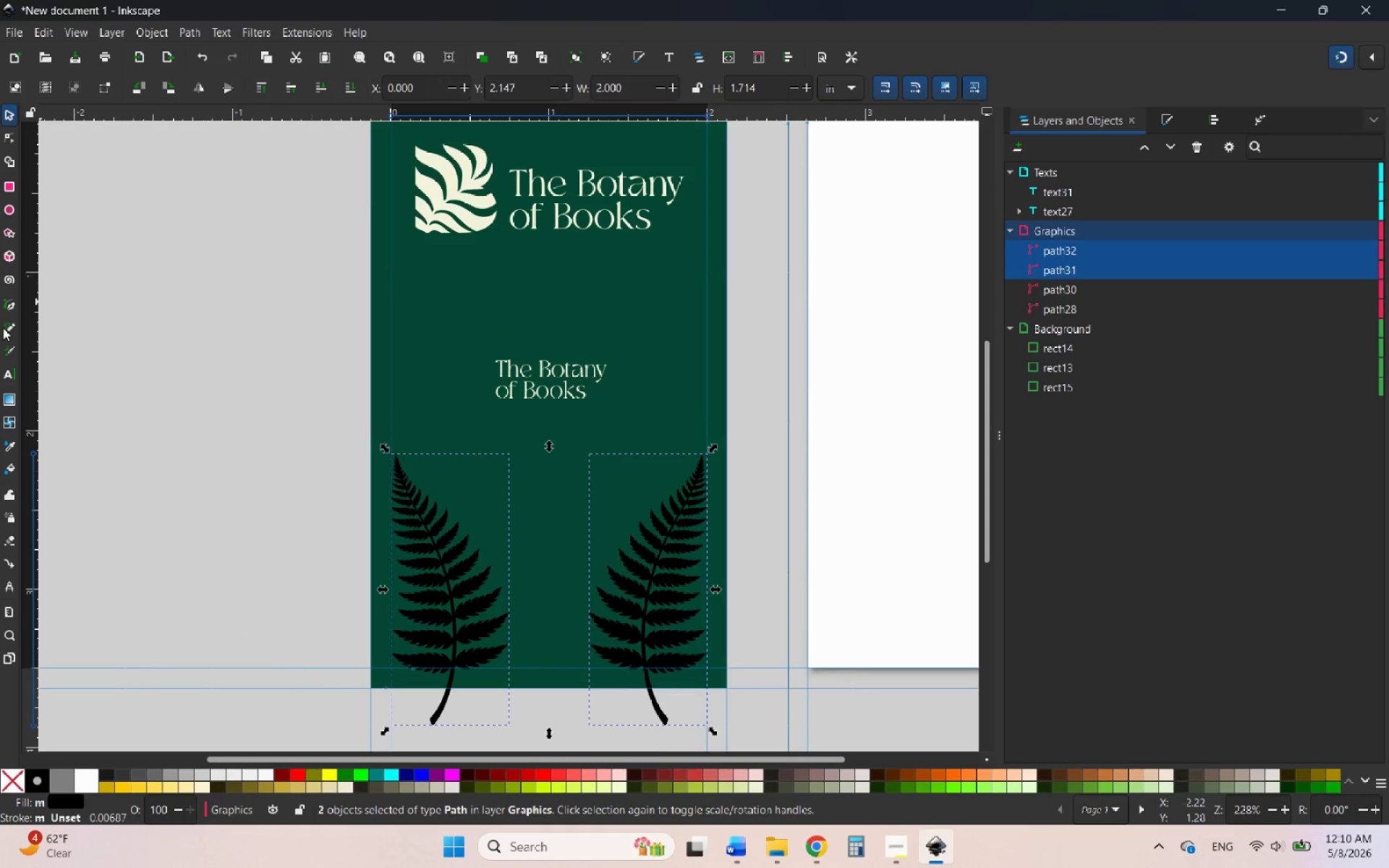 
left_click([9, 443])
 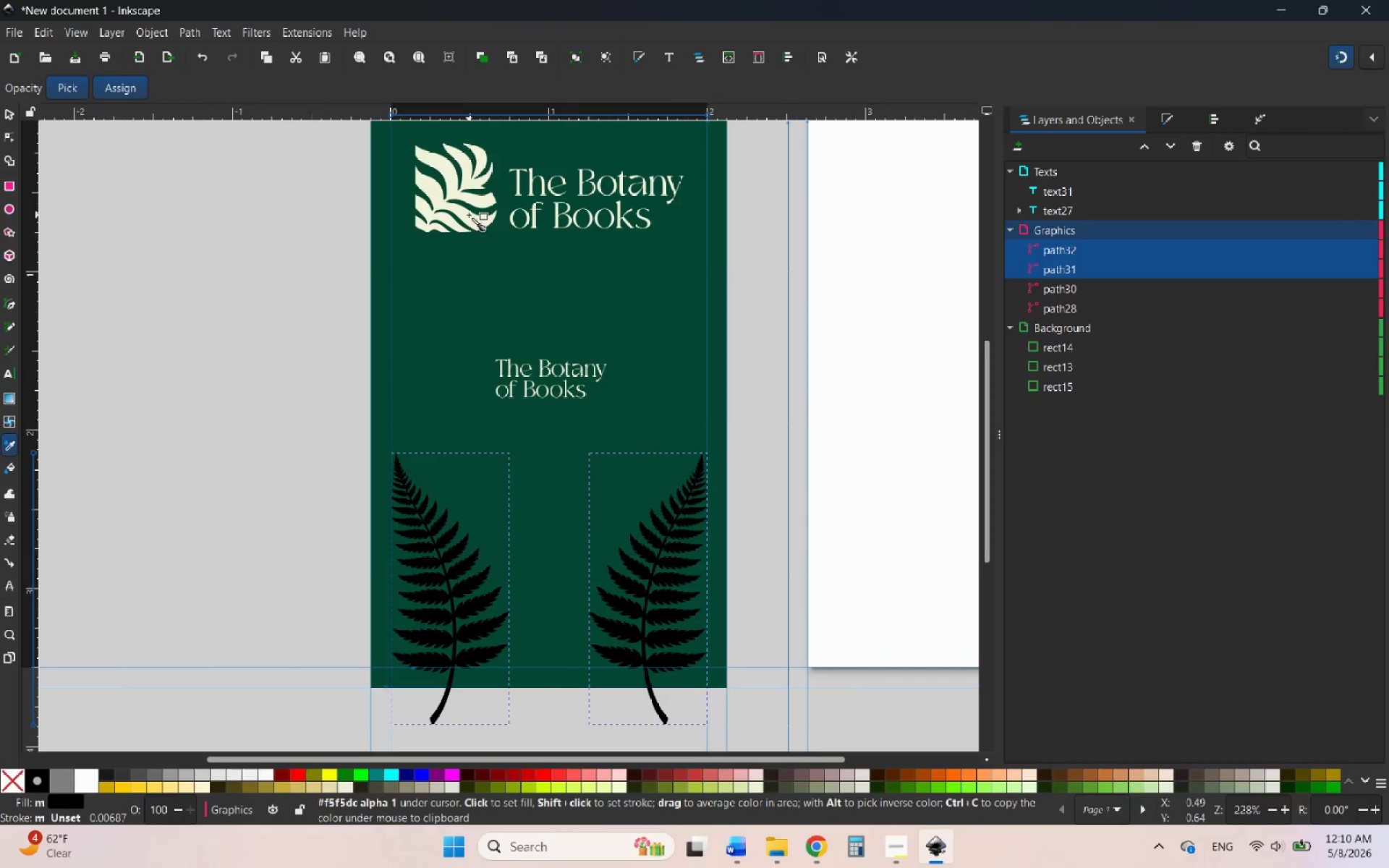 
left_click([469, 216])
 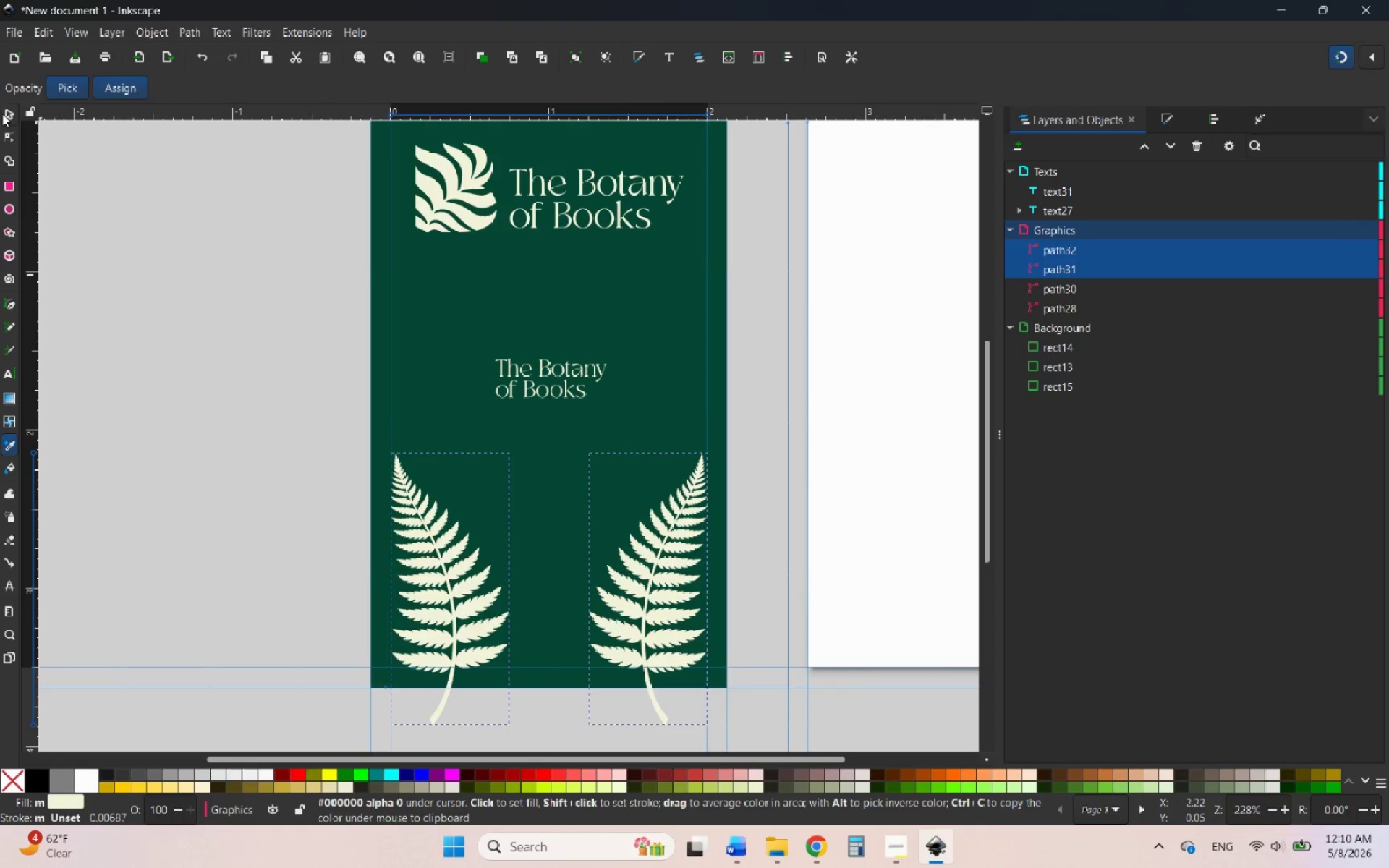 
left_click([2, 114])
 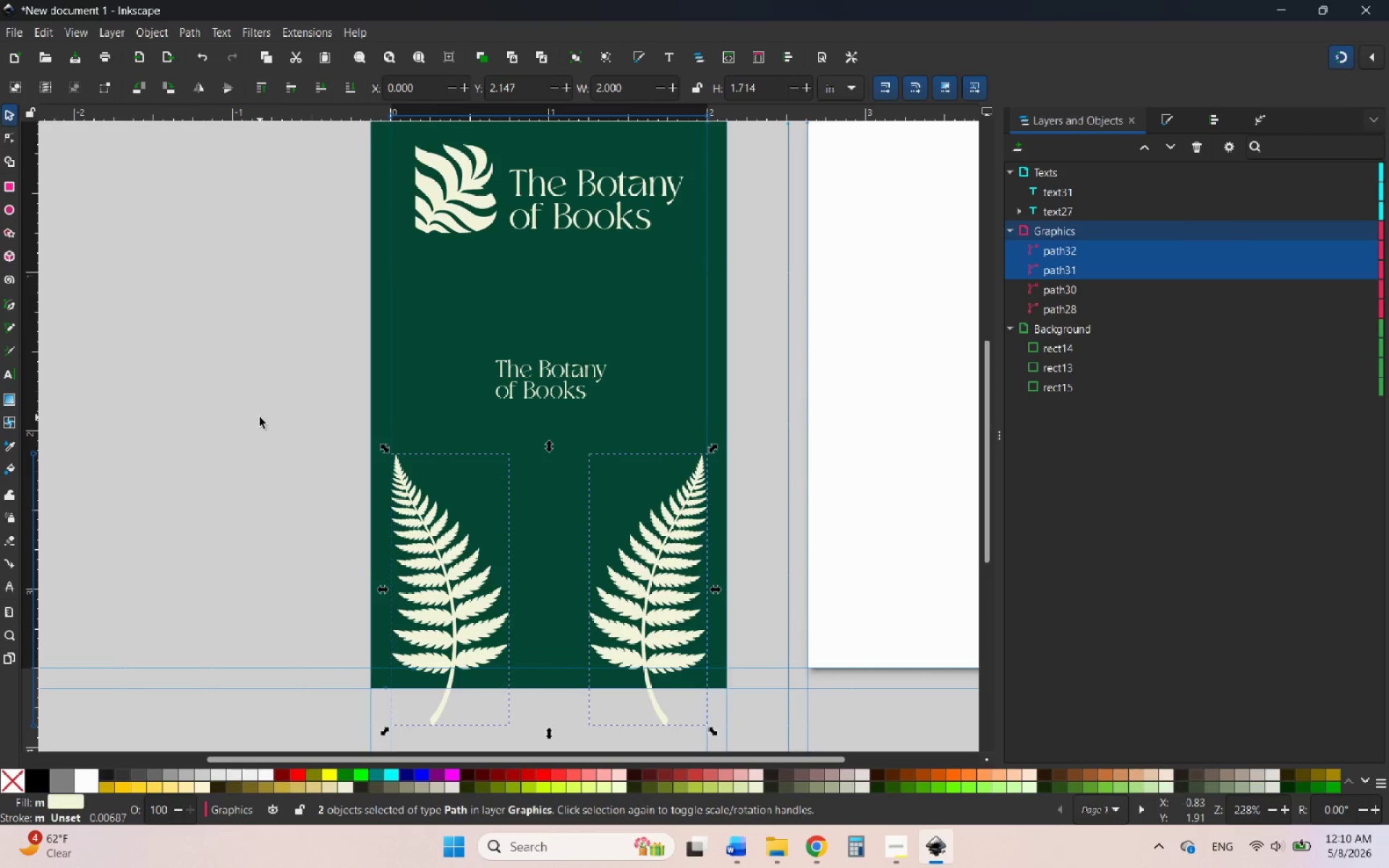 
left_click([260, 417])
 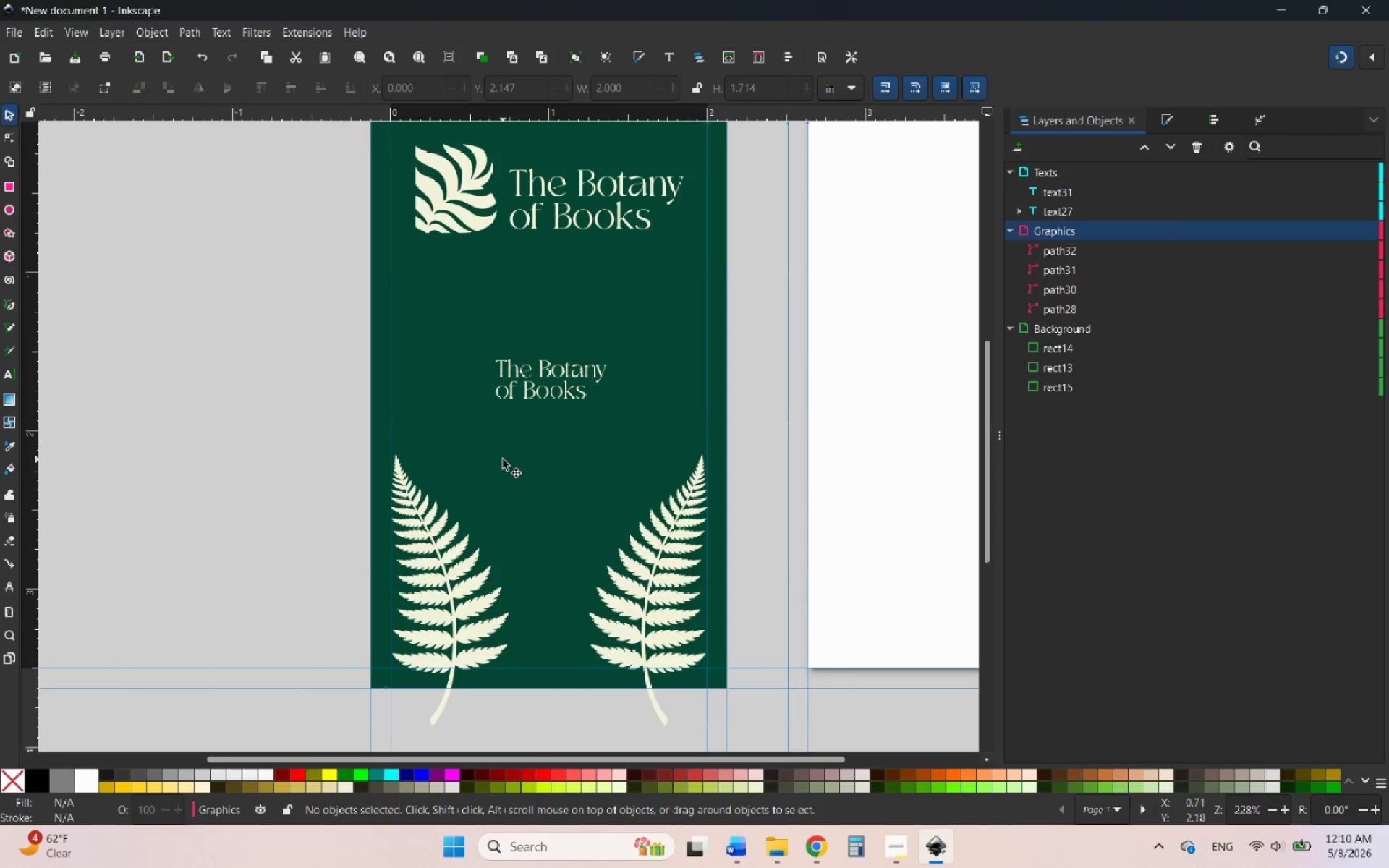 
hold_key(key=ControlLeft, duration=1.26)
scroll: coordinate [707, 554], scroll_direction: down, amount: 1.0
 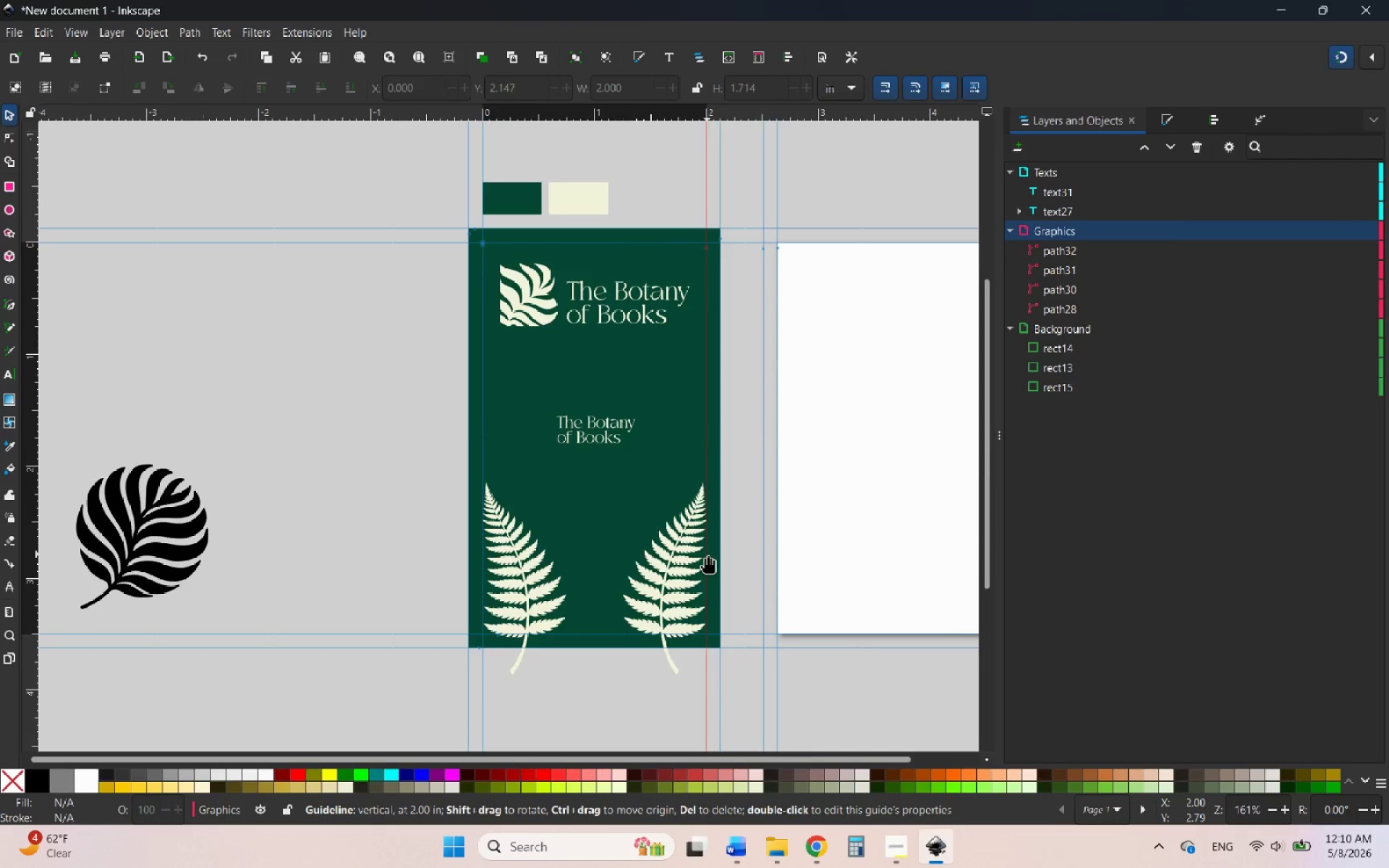 
hold_key(key=ControlLeft, duration=0.69)
scroll: coordinate [707, 555], scroll_direction: down, amount: 2.0
 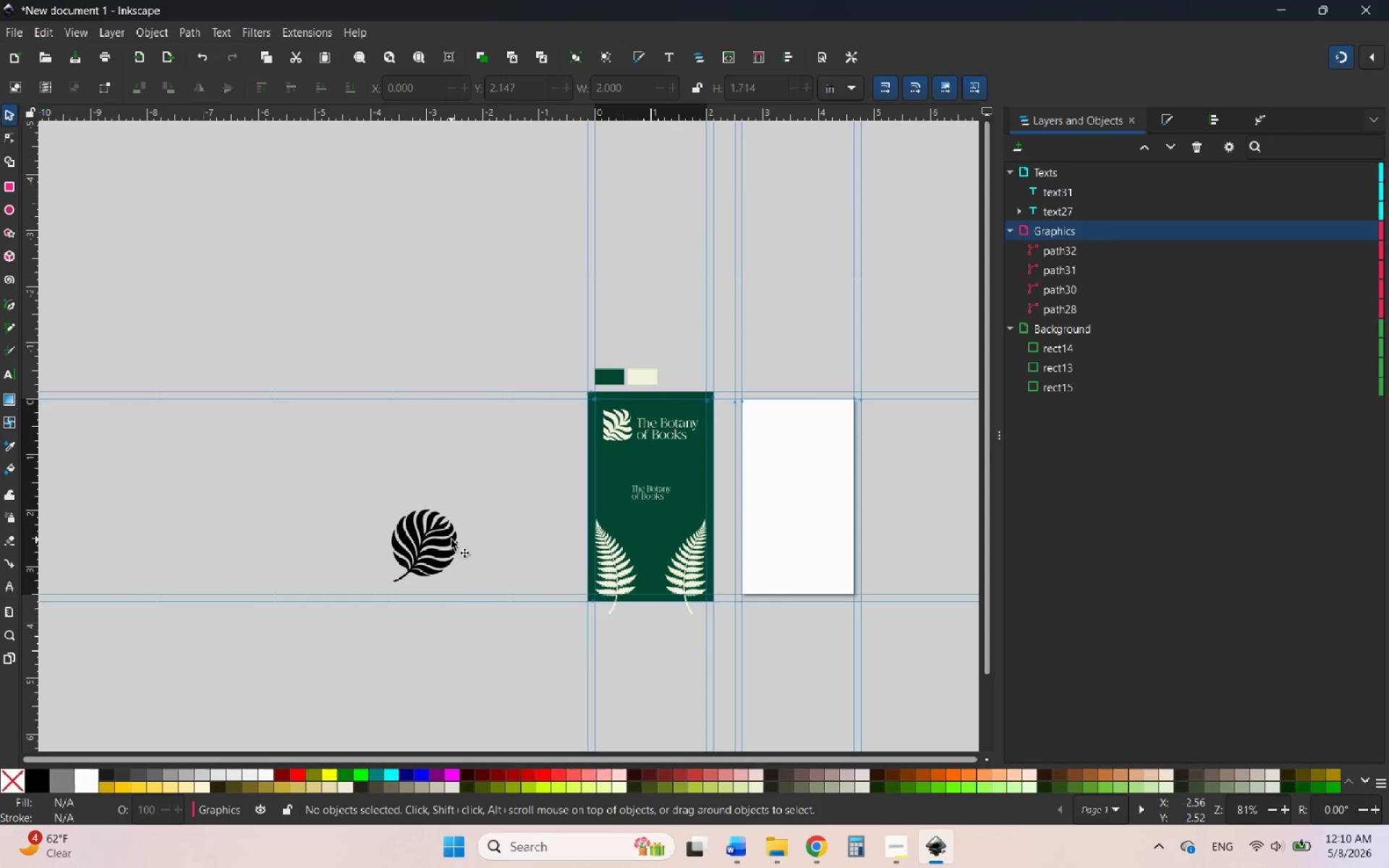 
left_click([451, 540])
 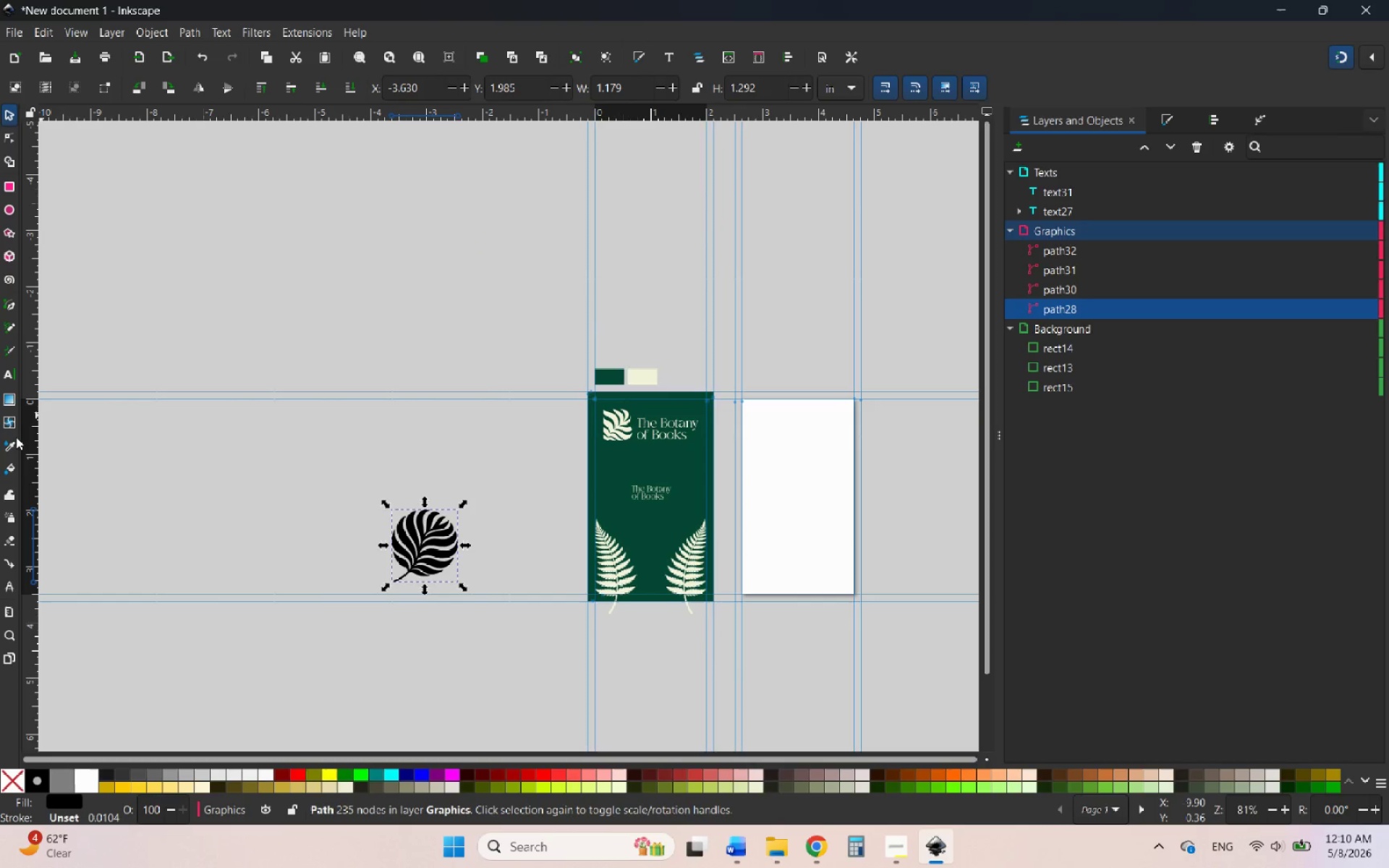 
left_click([10, 444])
 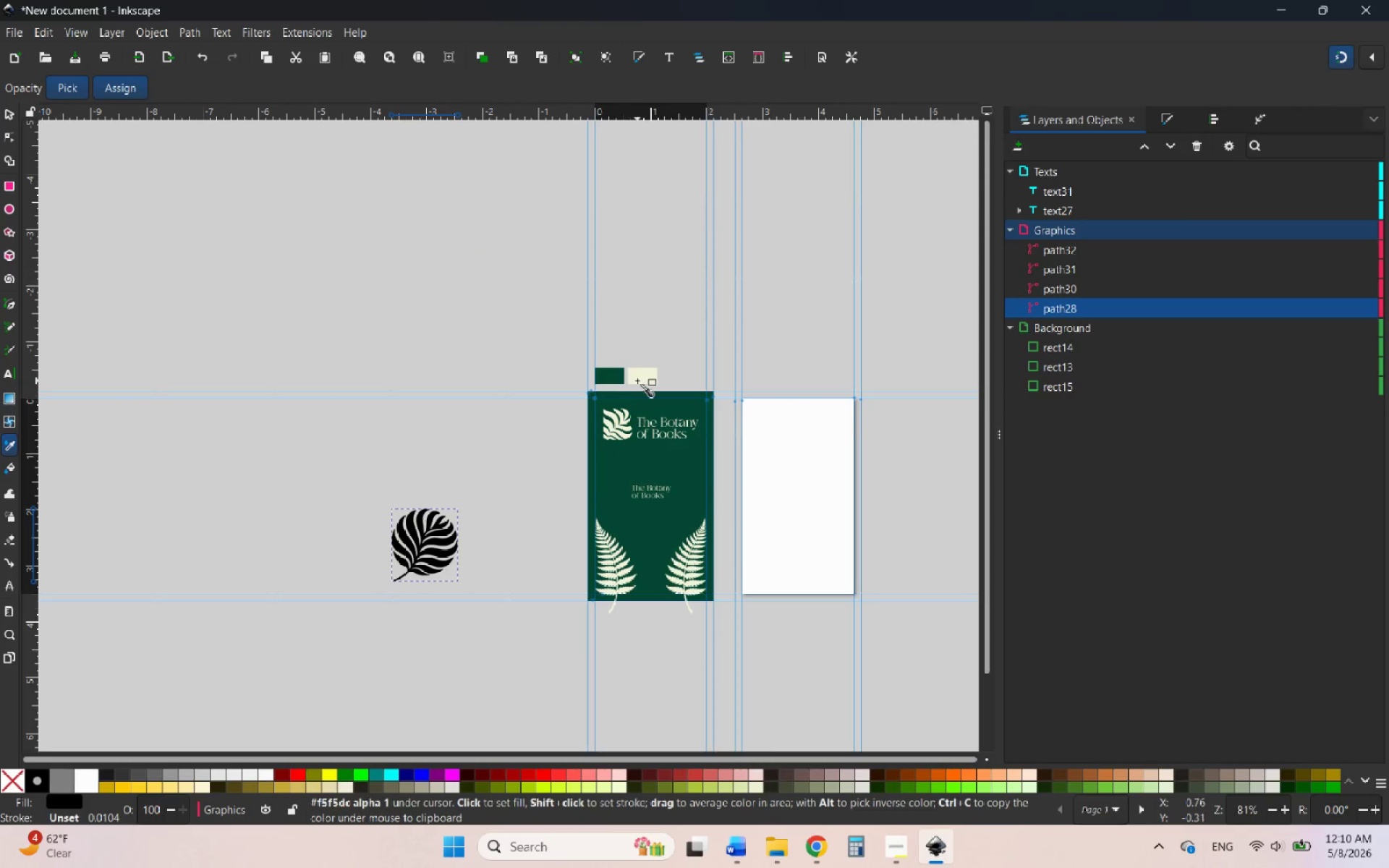 
left_click([637, 380])
 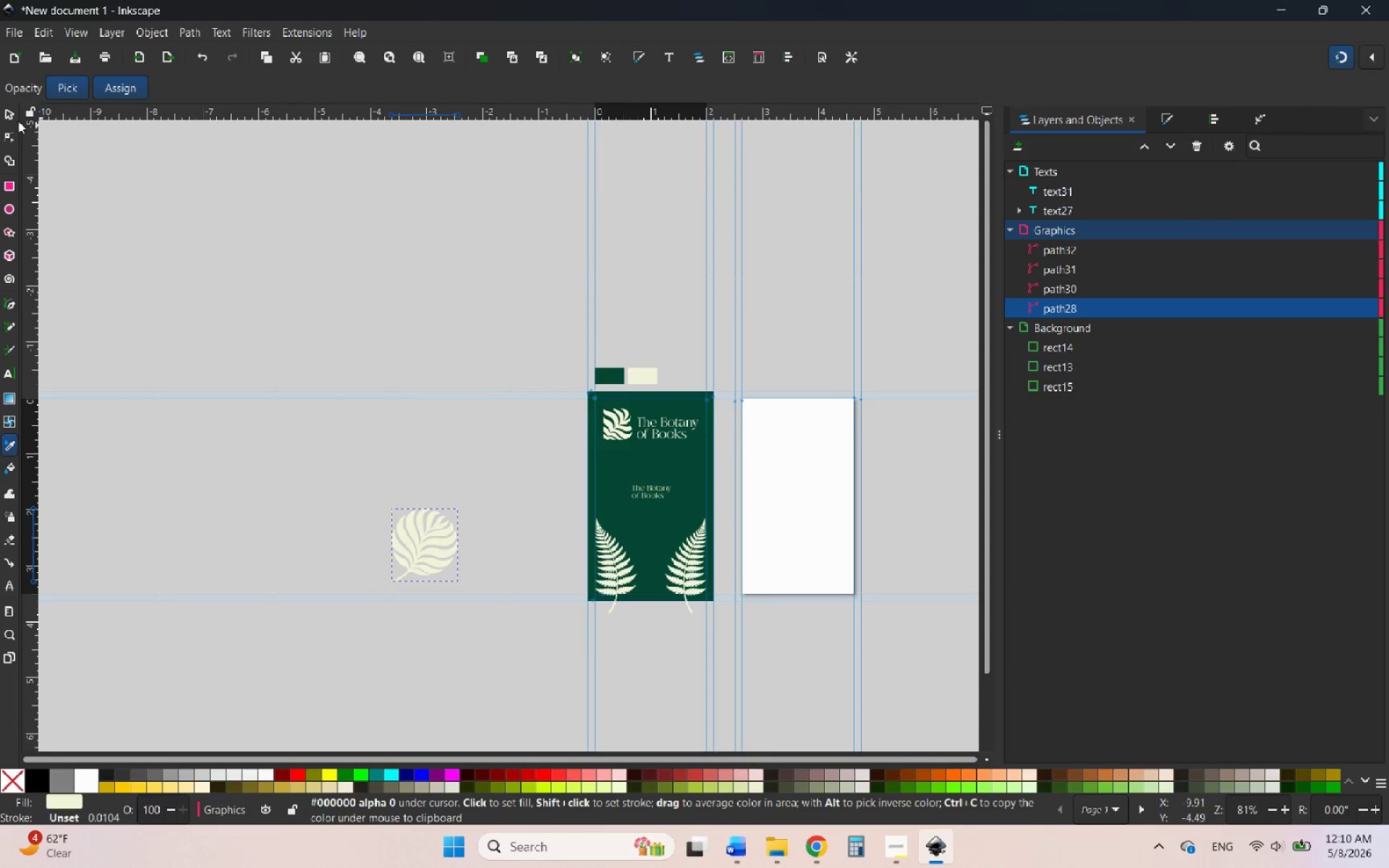 
left_click([9, 115])
 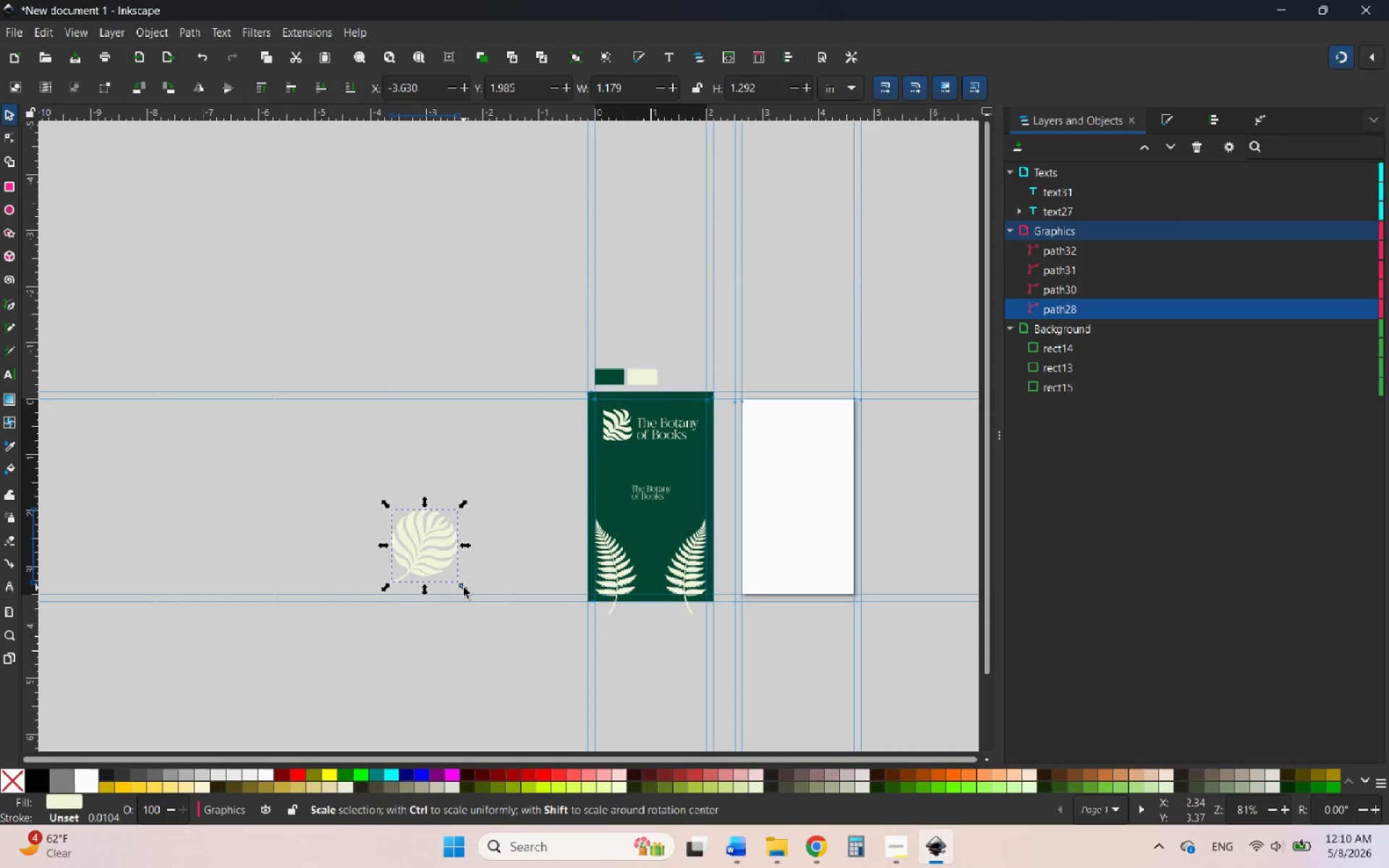 
left_click_drag(start_coordinate=[464, 587], to_coordinate=[419, 551])
 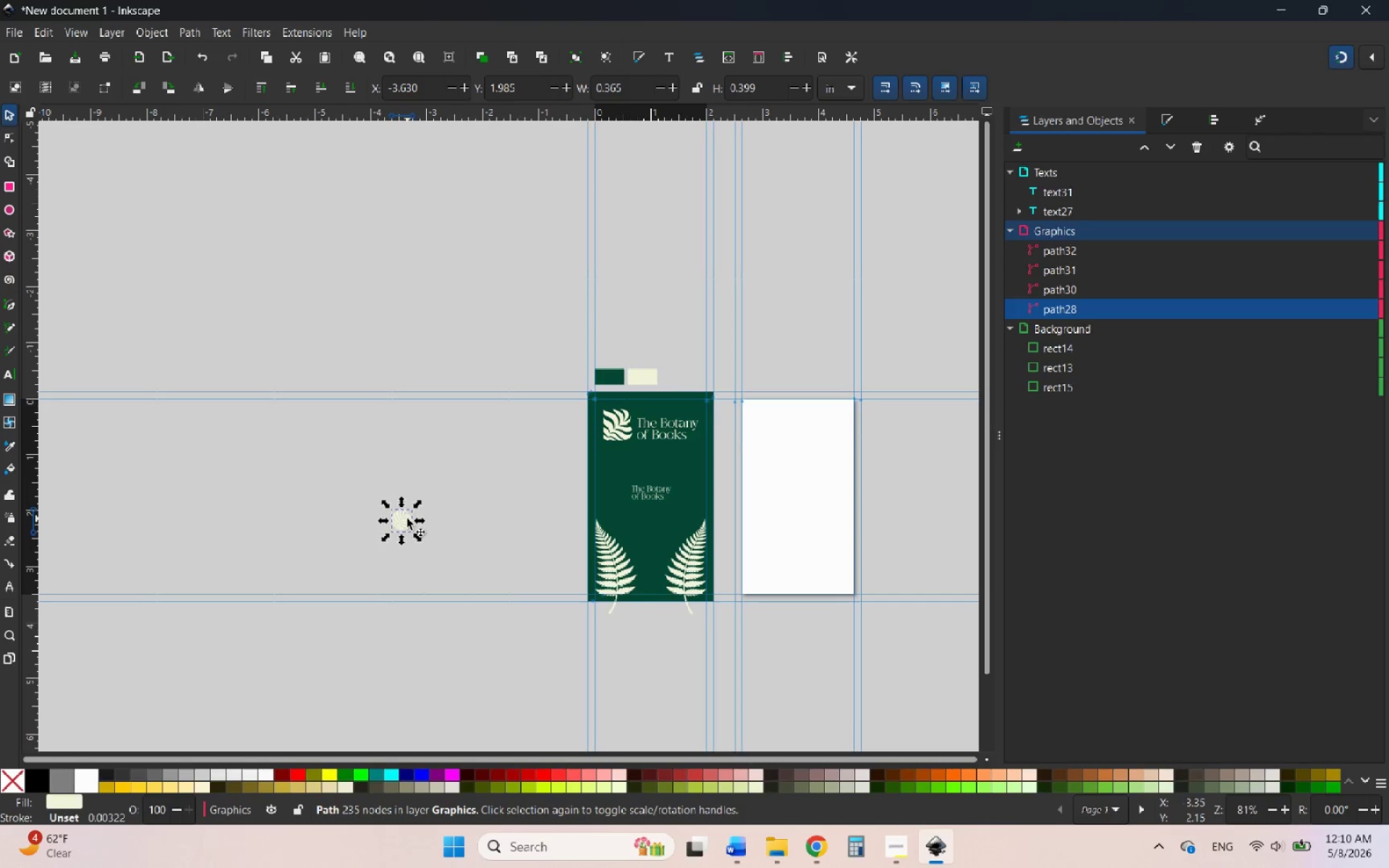 
hold_key(key=ShiftLeft, duration=1.8)
 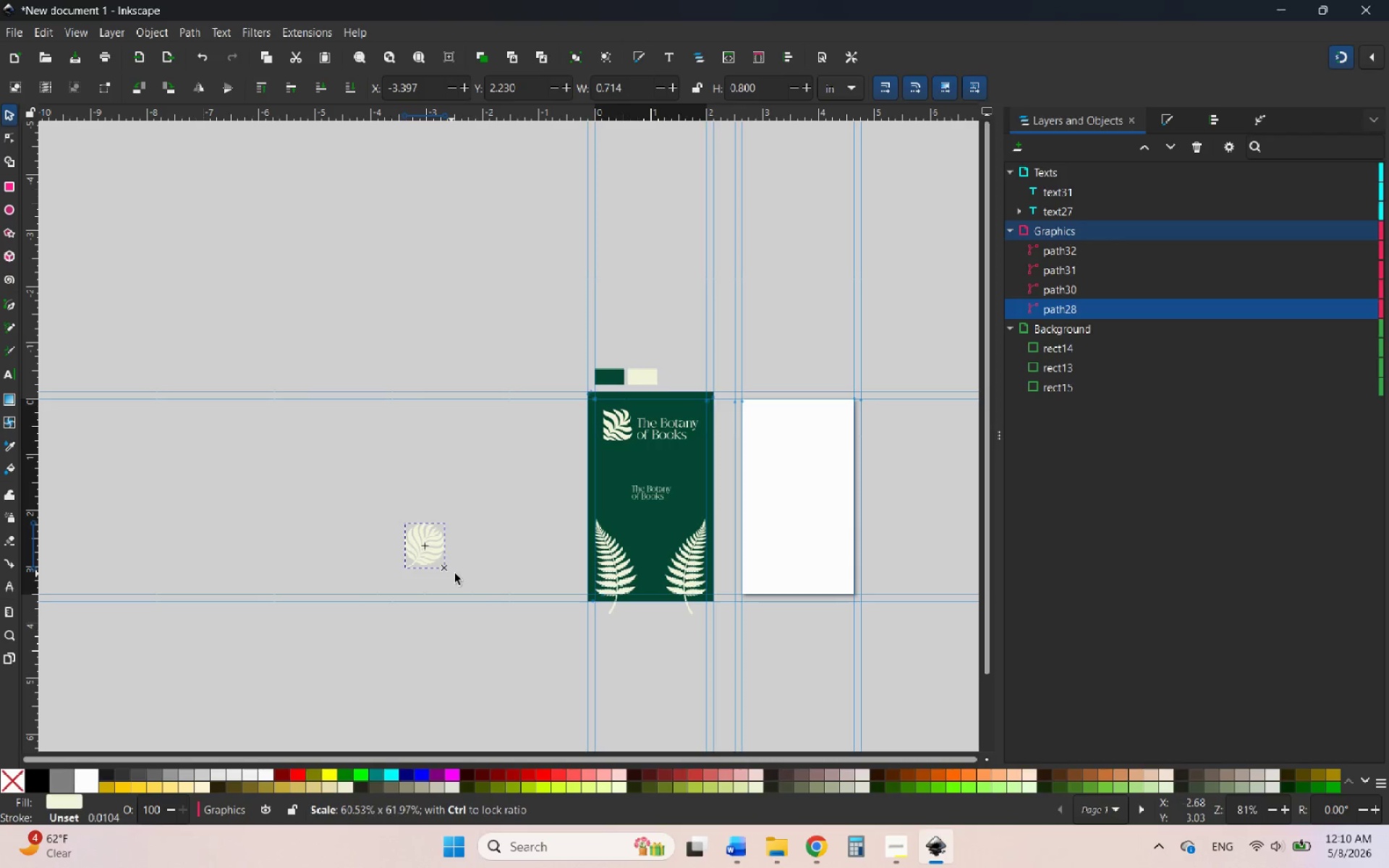 
hold_key(key=ControlLeft, duration=2.25)
 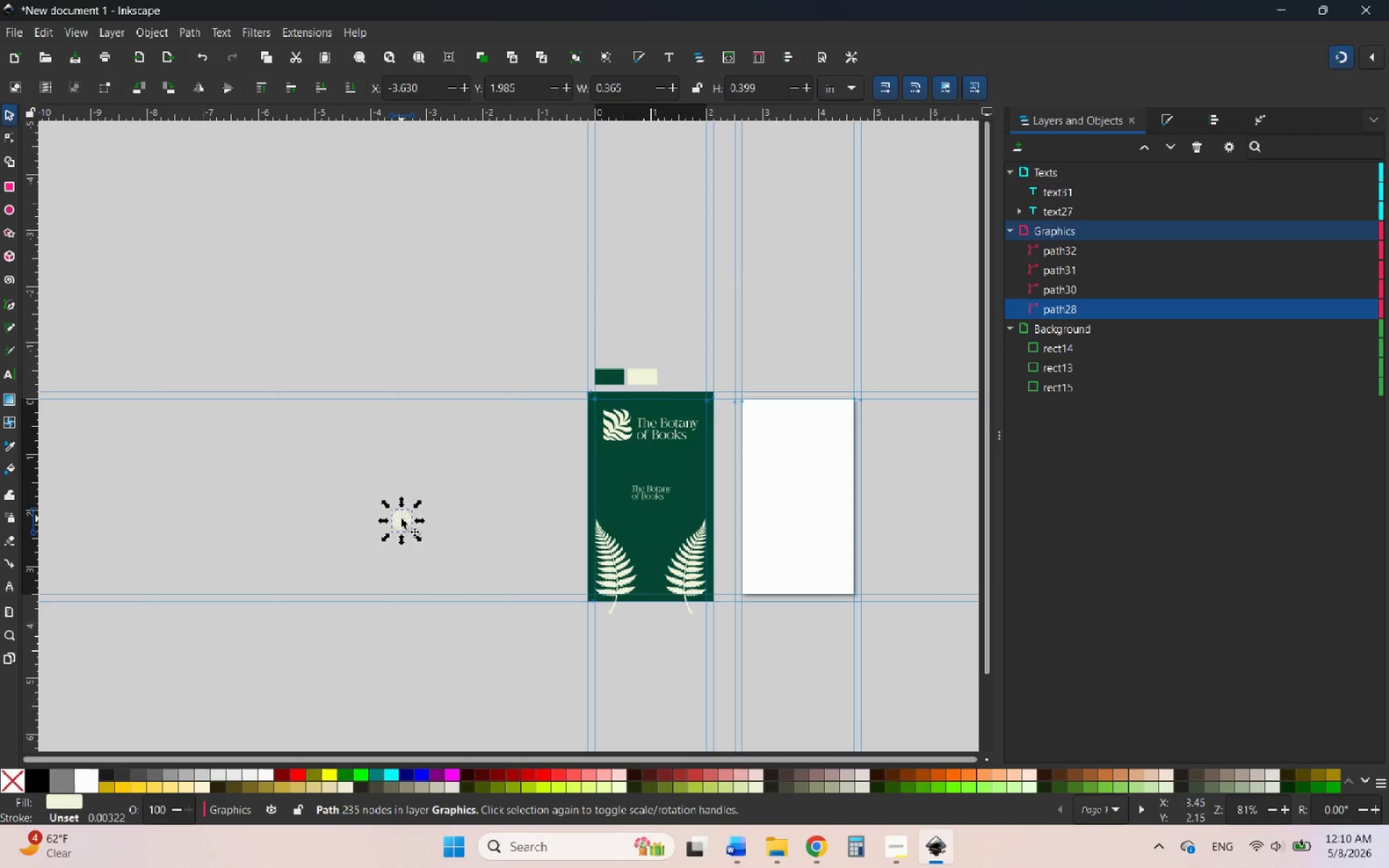 
left_click_drag(start_coordinate=[402, 519], to_coordinate=[624, 481])
 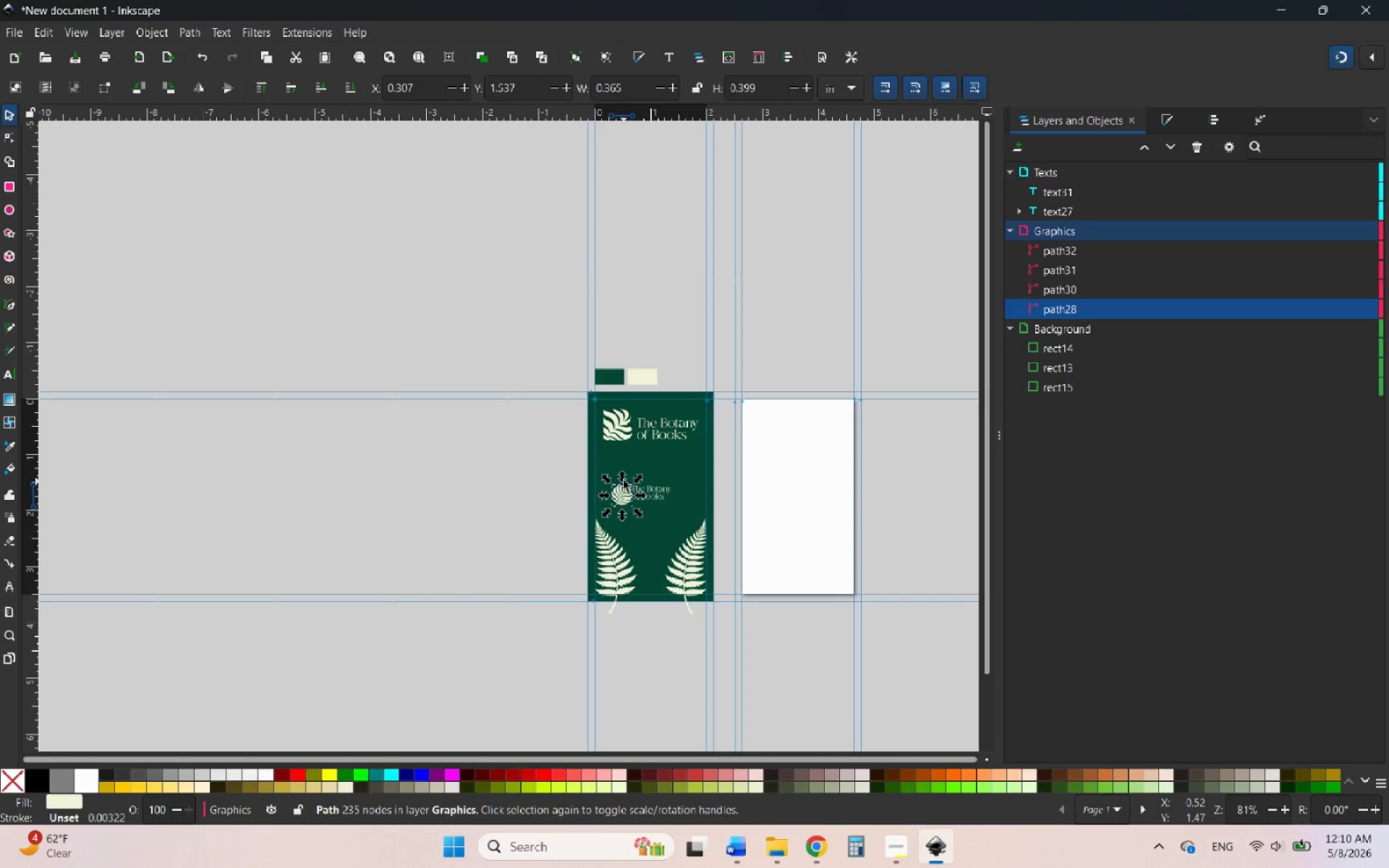 
hold_key(key=ControlLeft, duration=1.44)
scroll: coordinate [671, 488], scroll_direction: up, amount: 5.0
 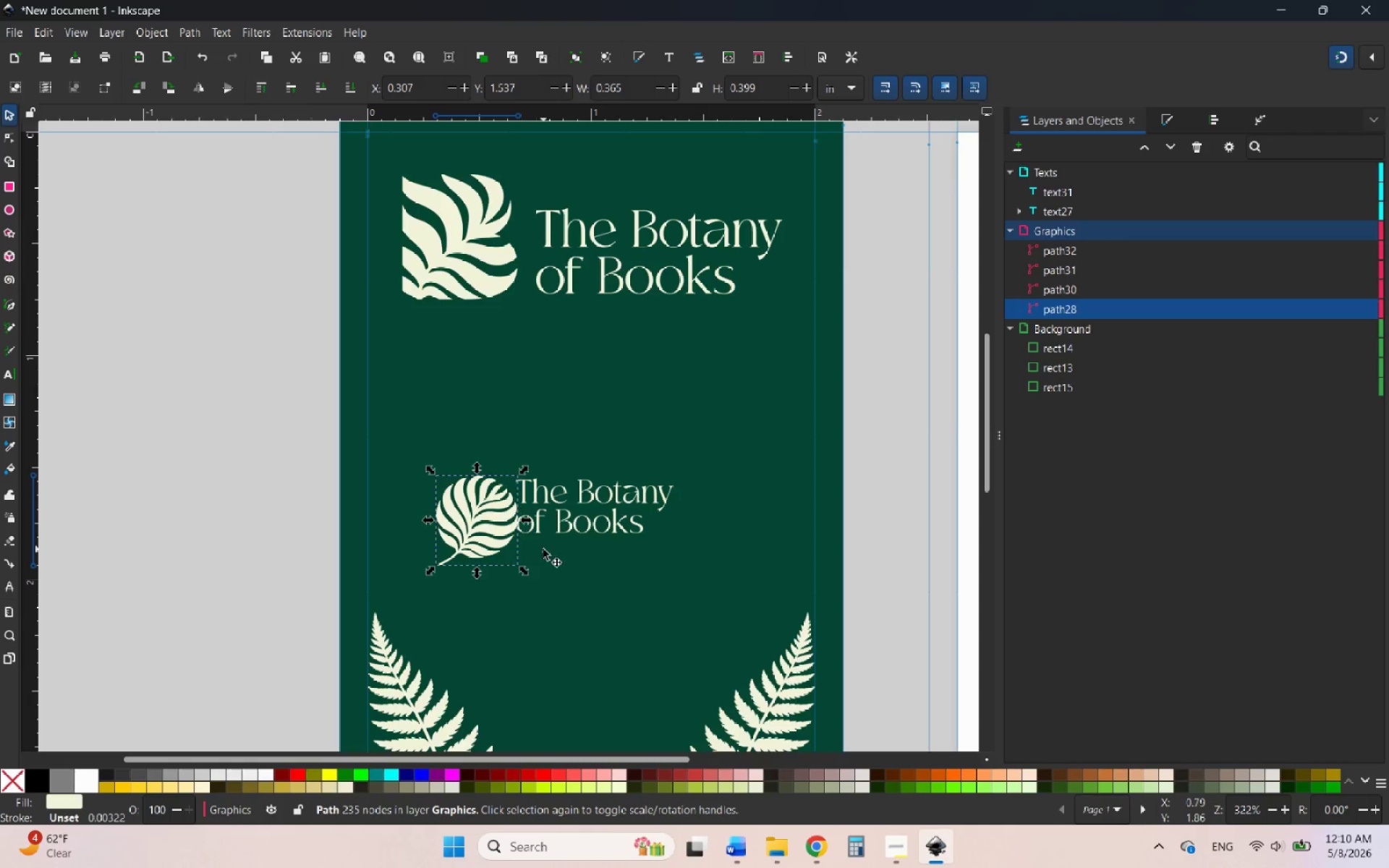 
hold_key(key=ControlLeft, duration=1.22)
scroll: coordinate [539, 550], scroll_direction: none, amount: 0.0
 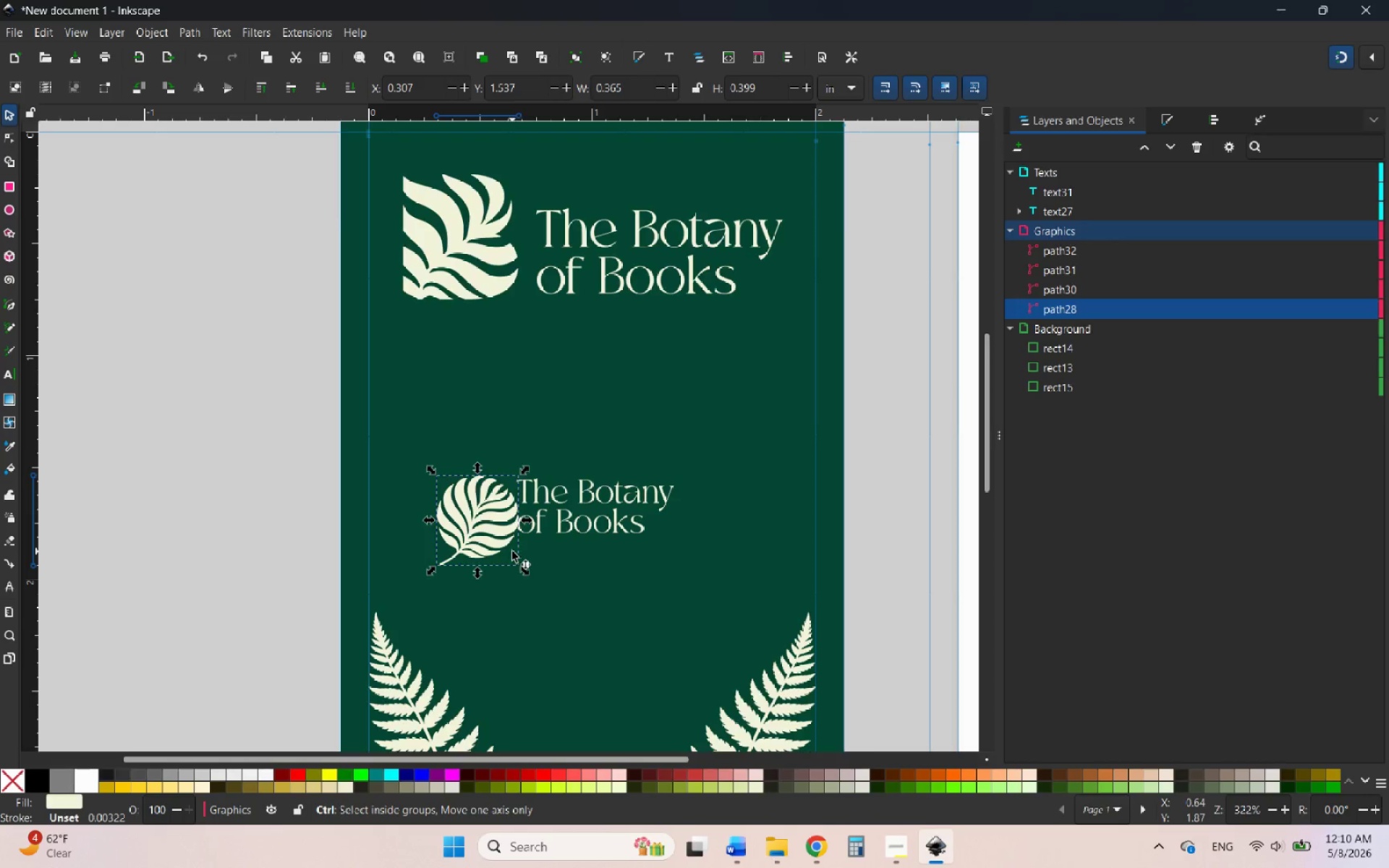 
scroll: coordinate [512, 551], scroll_direction: down, amount: 1.0
 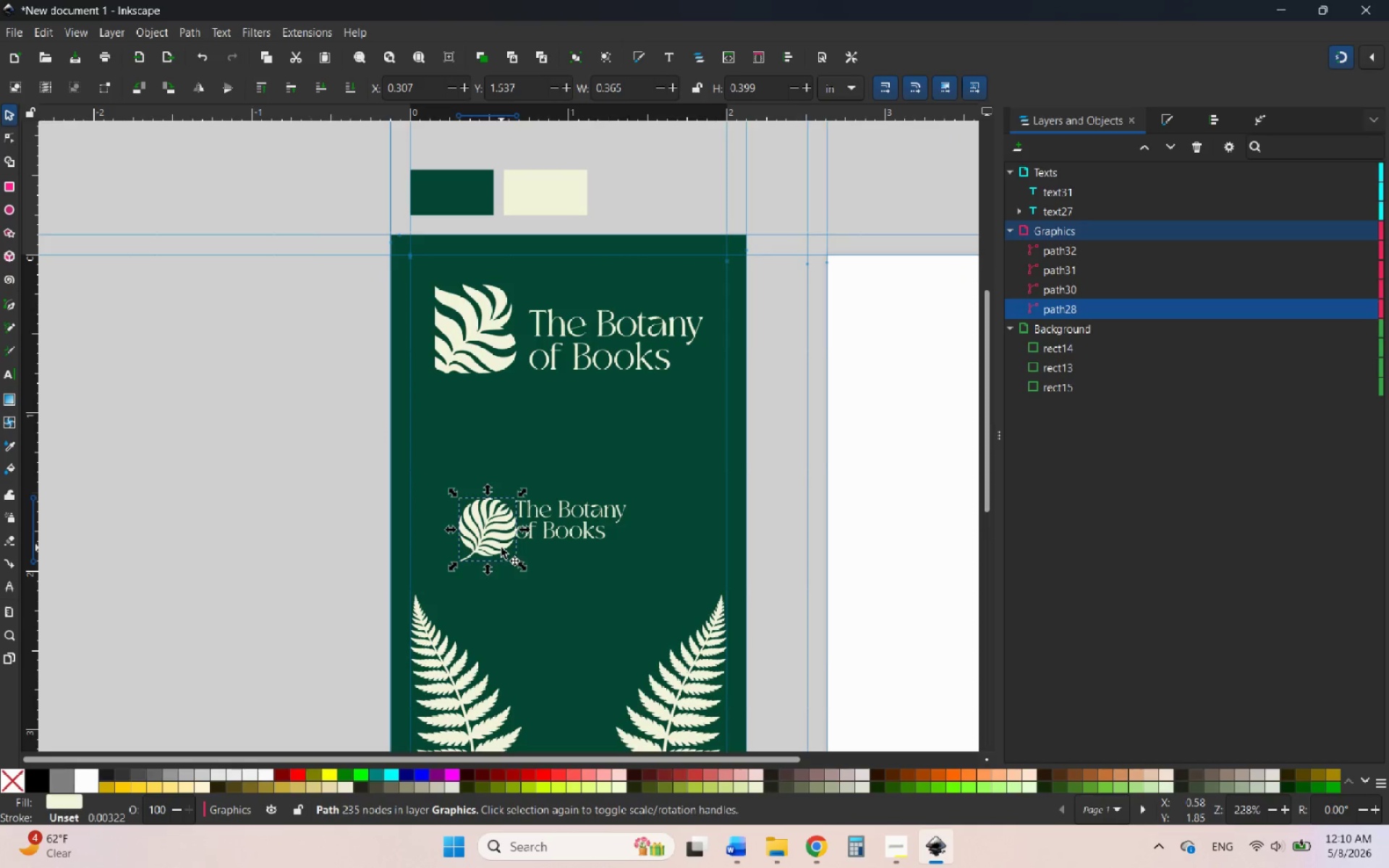 
left_click_drag(start_coordinate=[500, 548], to_coordinate=[319, 444])
 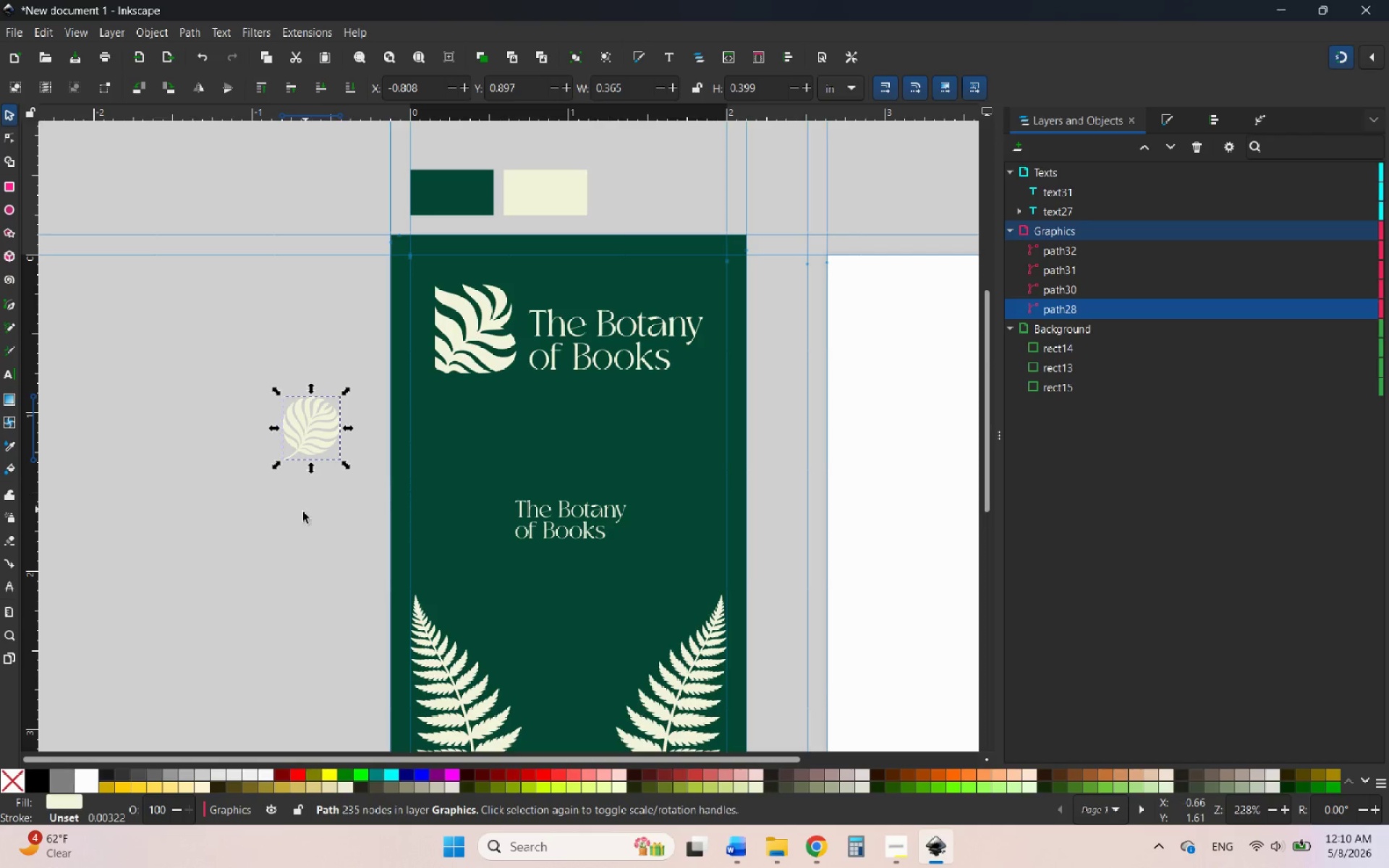 
left_click([302, 514])
 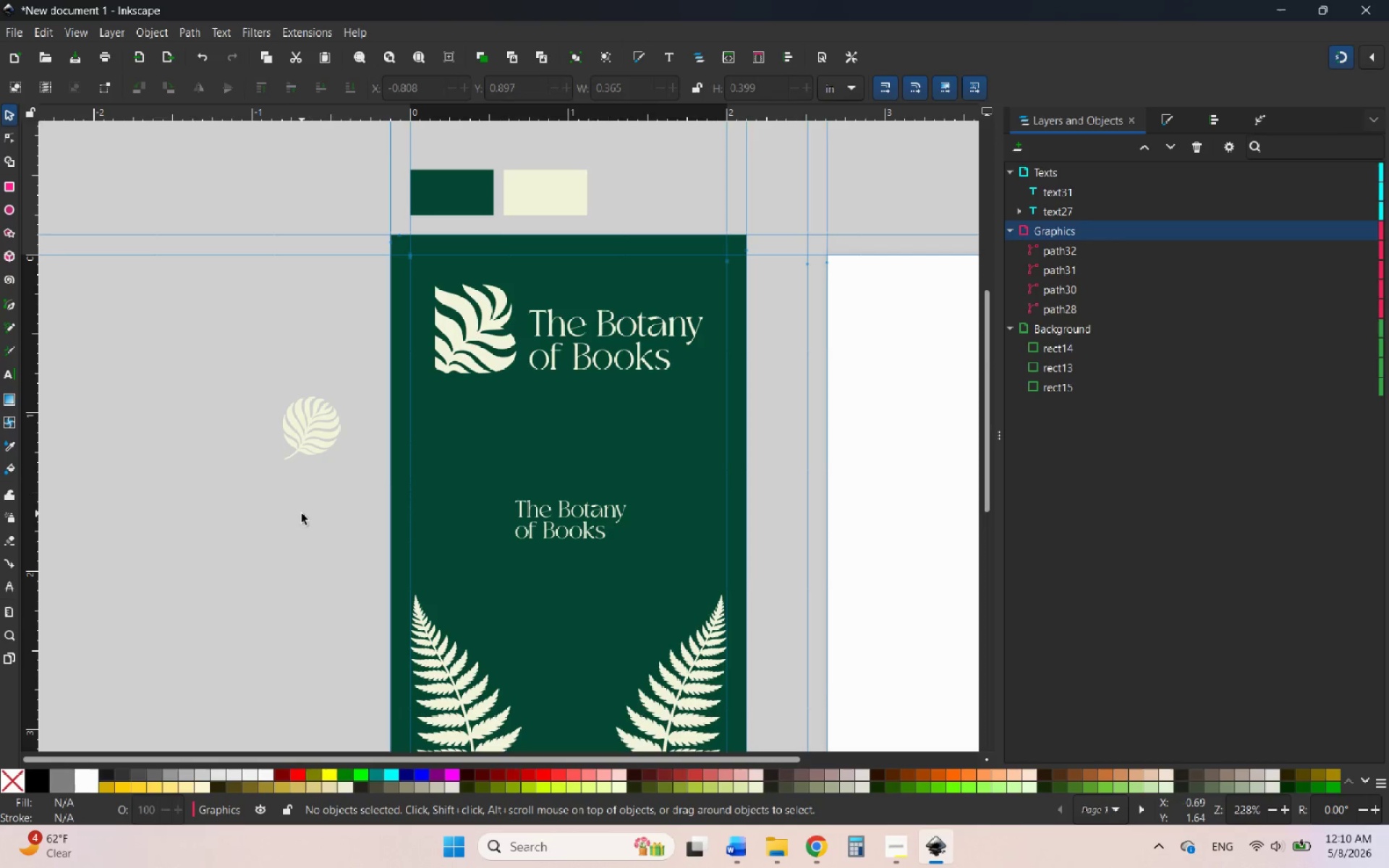 
right_click([302, 514])
 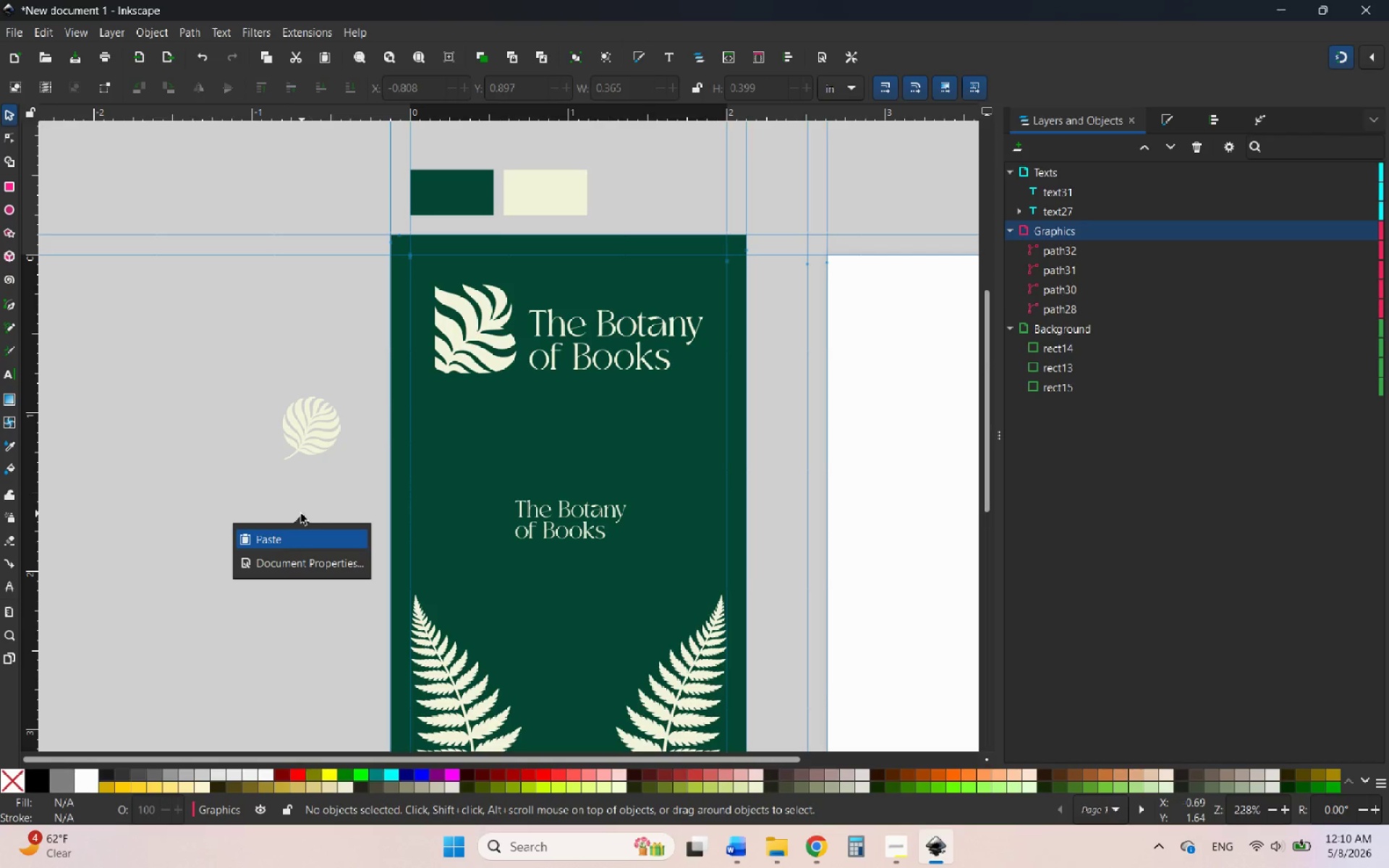 
left_click([239, 488])
 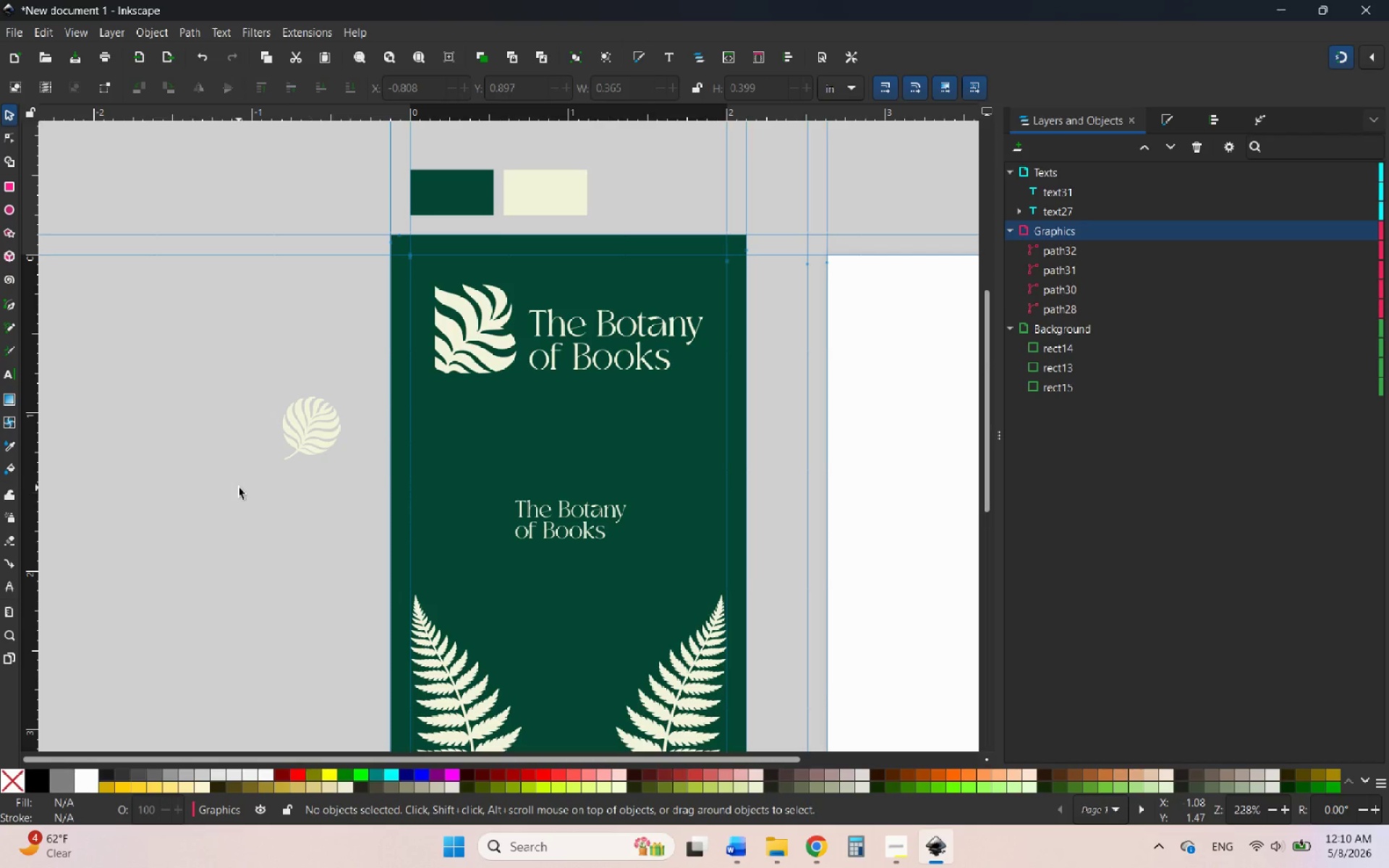 
hold_key(key=ControlLeft, duration=1.3)
scroll: coordinate [242, 493], scroll_direction: down, amount: 1.0
 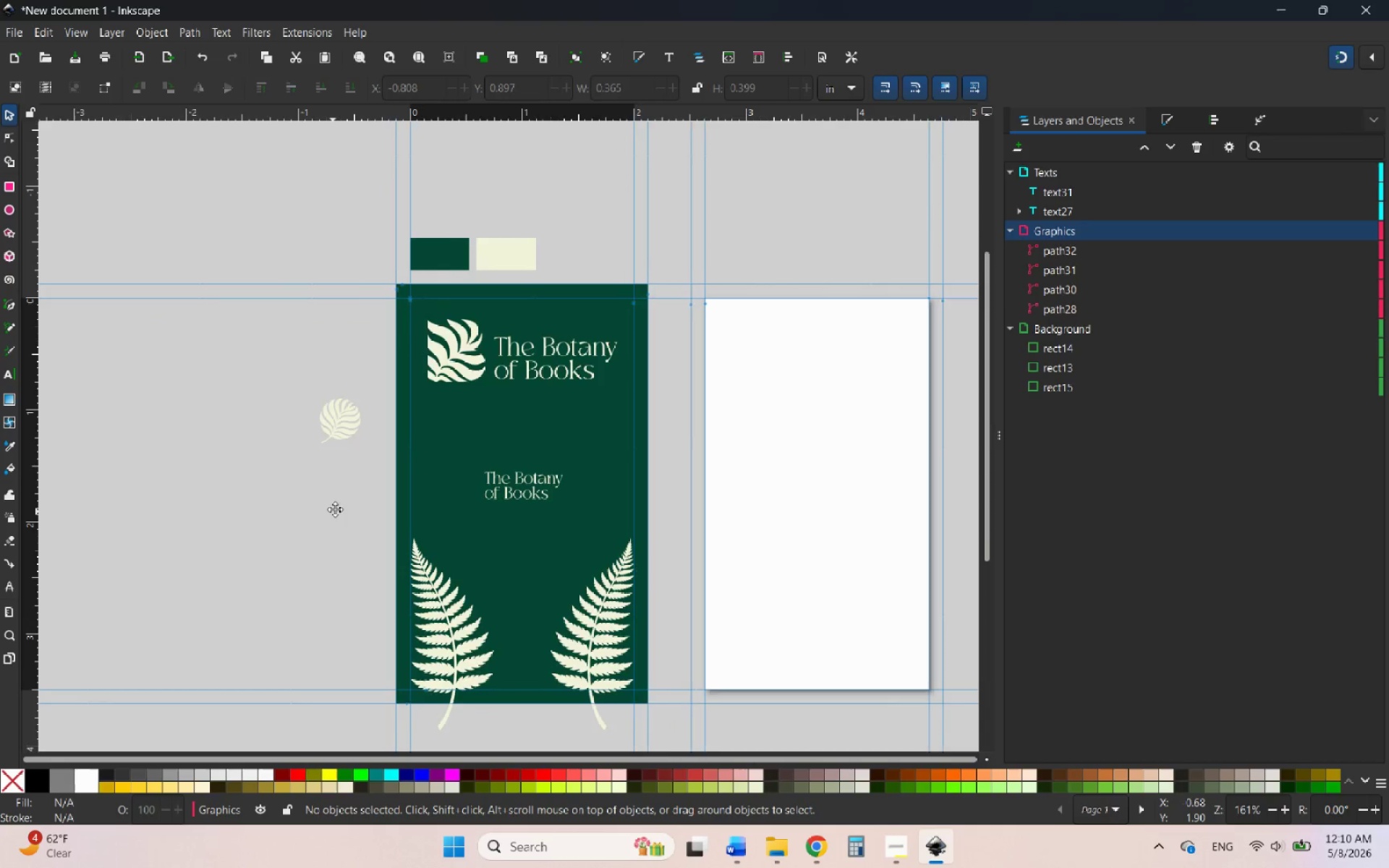 
scroll: coordinate [359, 505], scroll_direction: none, amount: 0.0
 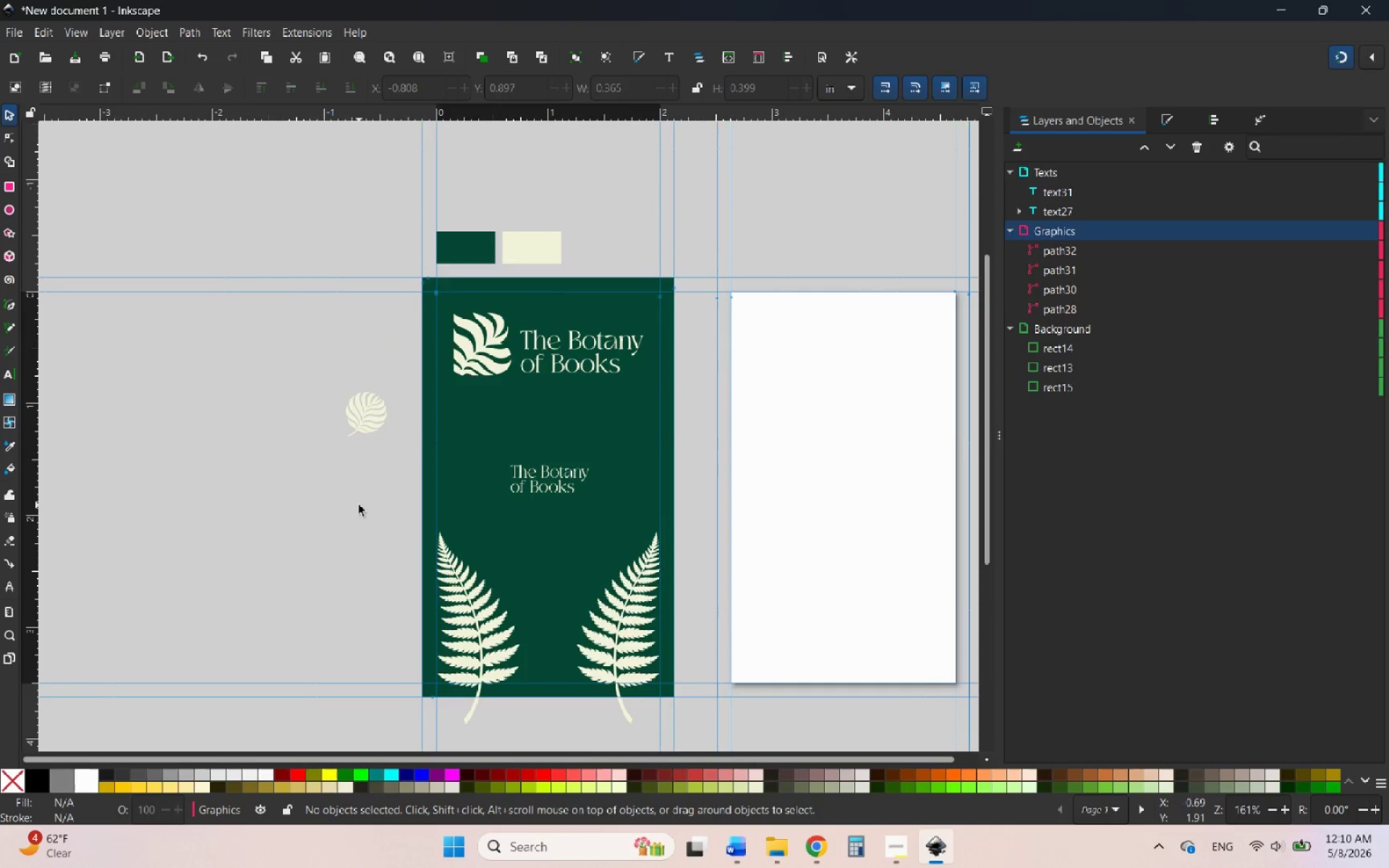 
hold_key(key=ControlLeft, duration=1.11)
scroll: coordinate [531, 349], scroll_direction: up, amount: 2.0
 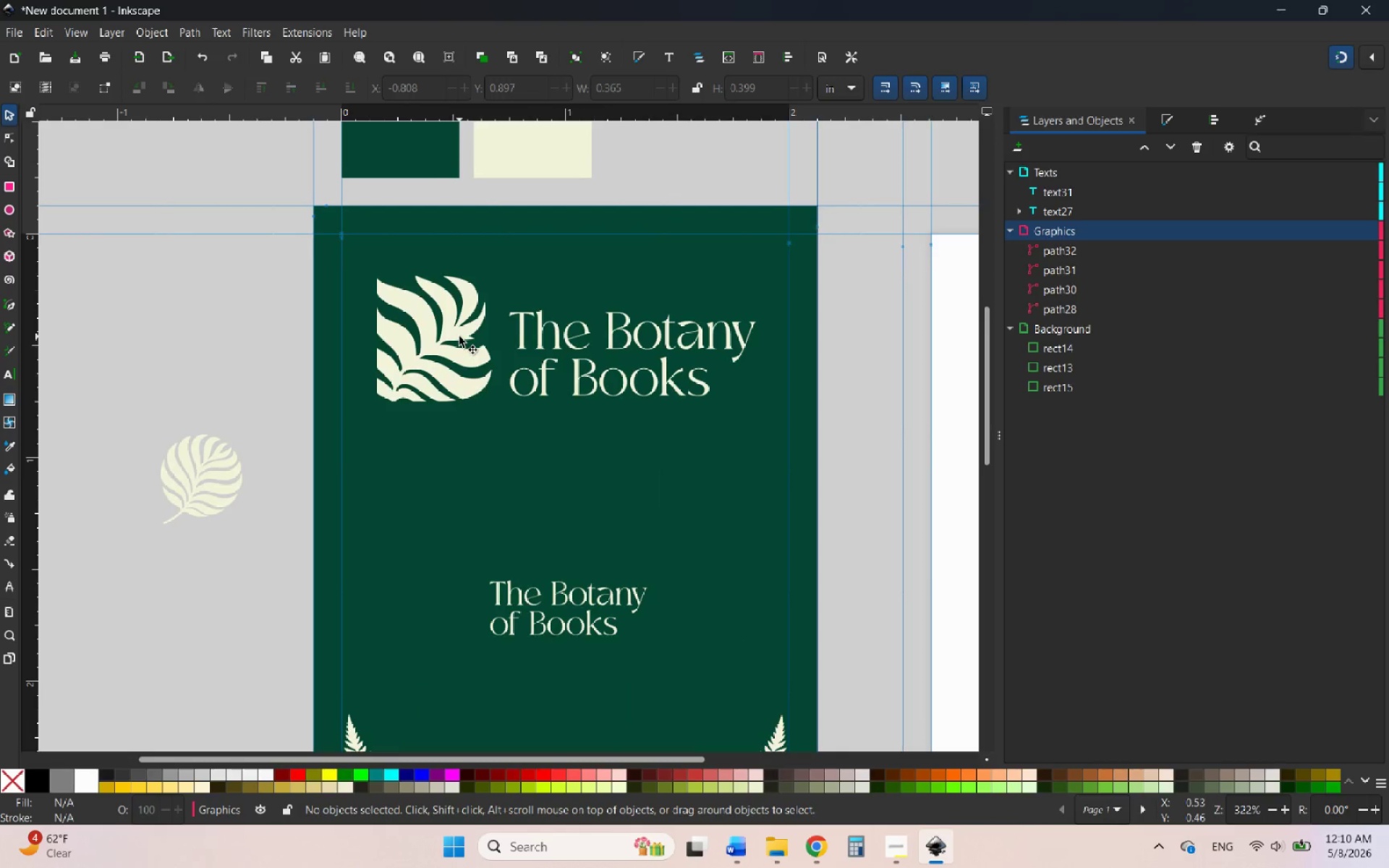 
left_click([459, 333])
 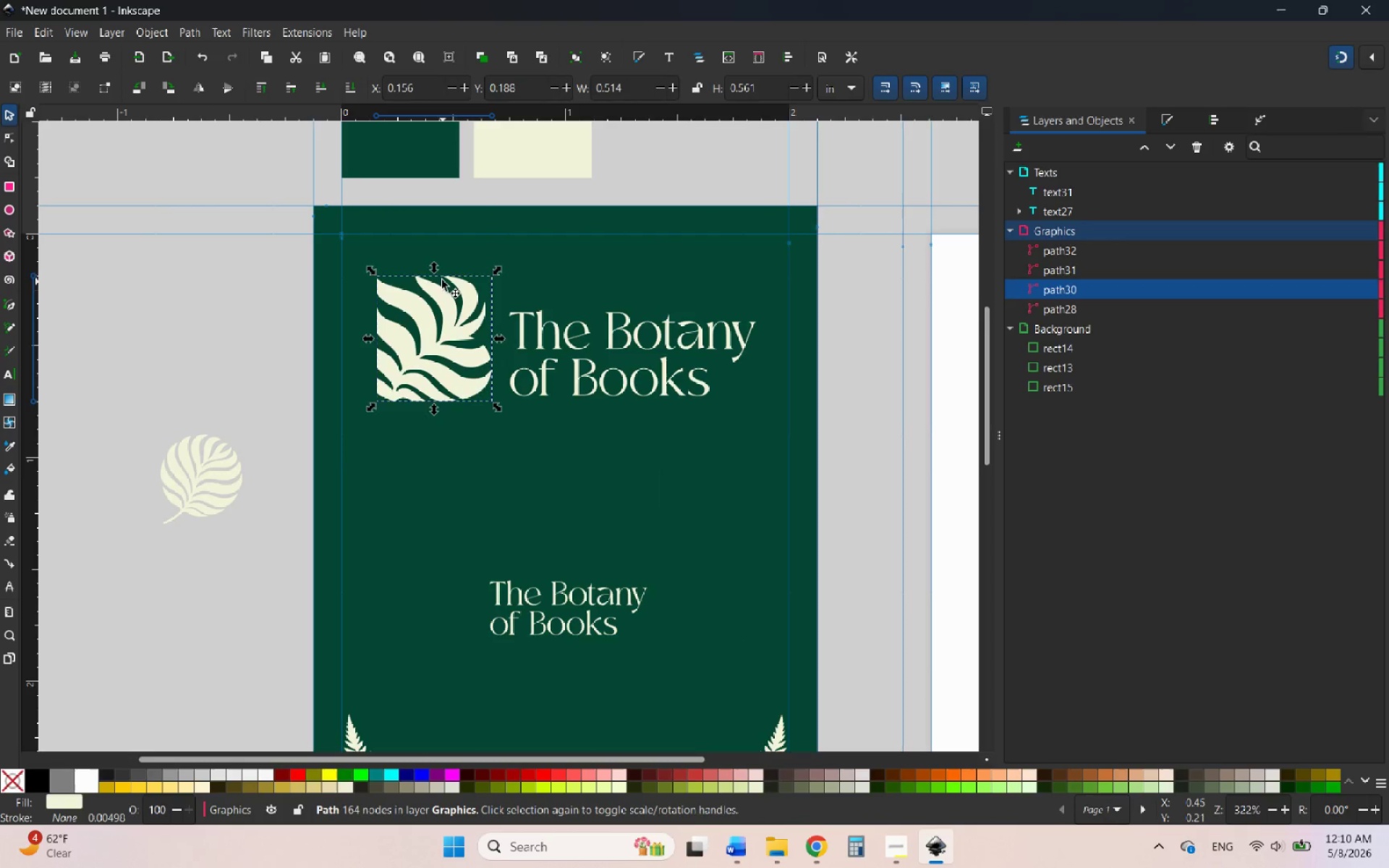 
hold_key(key=ControlLeft, duration=2.5)
left_click_drag(start_coordinate=[436, 271], to_coordinate=[437, 288])
 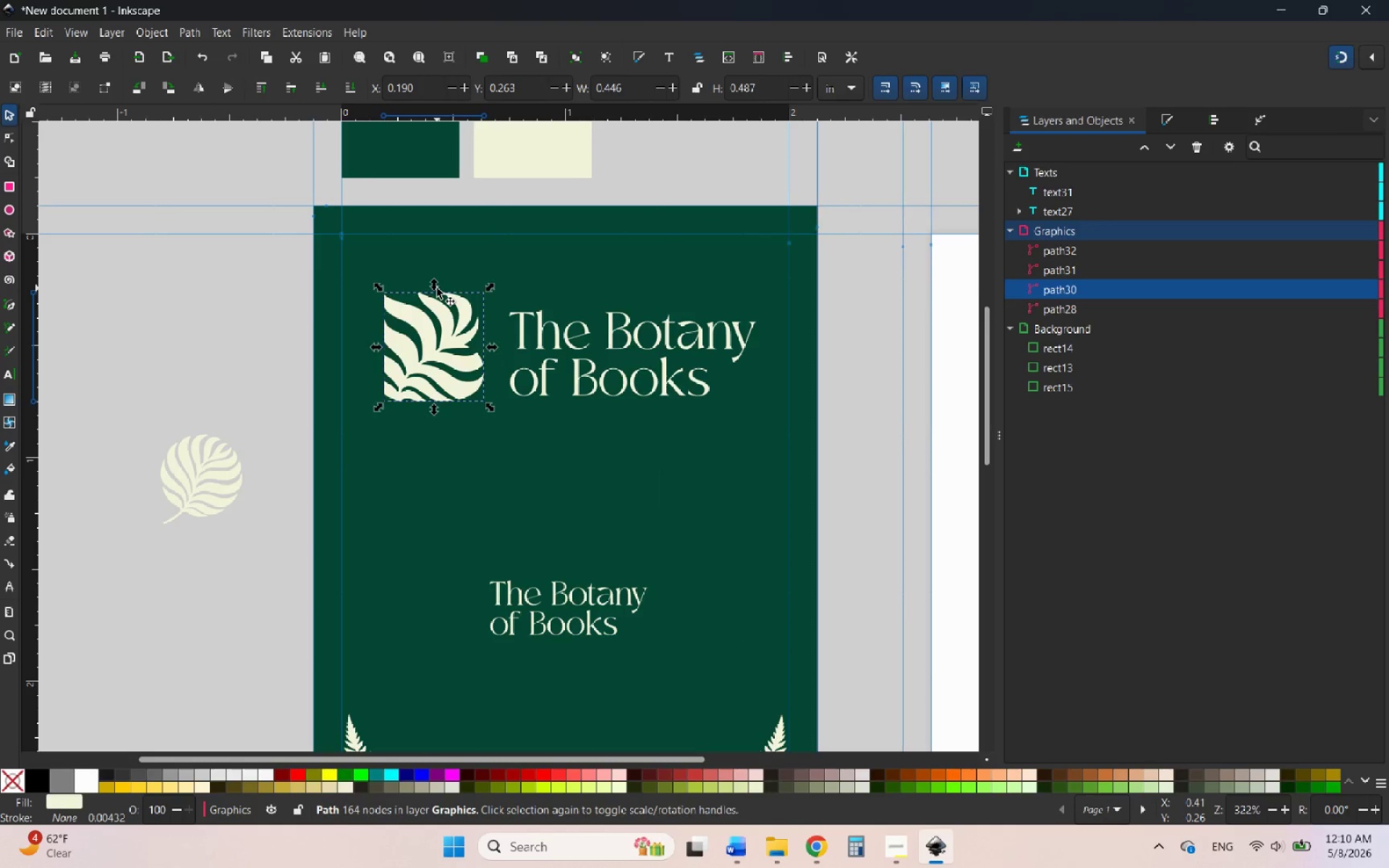 
key(Control+Z)
 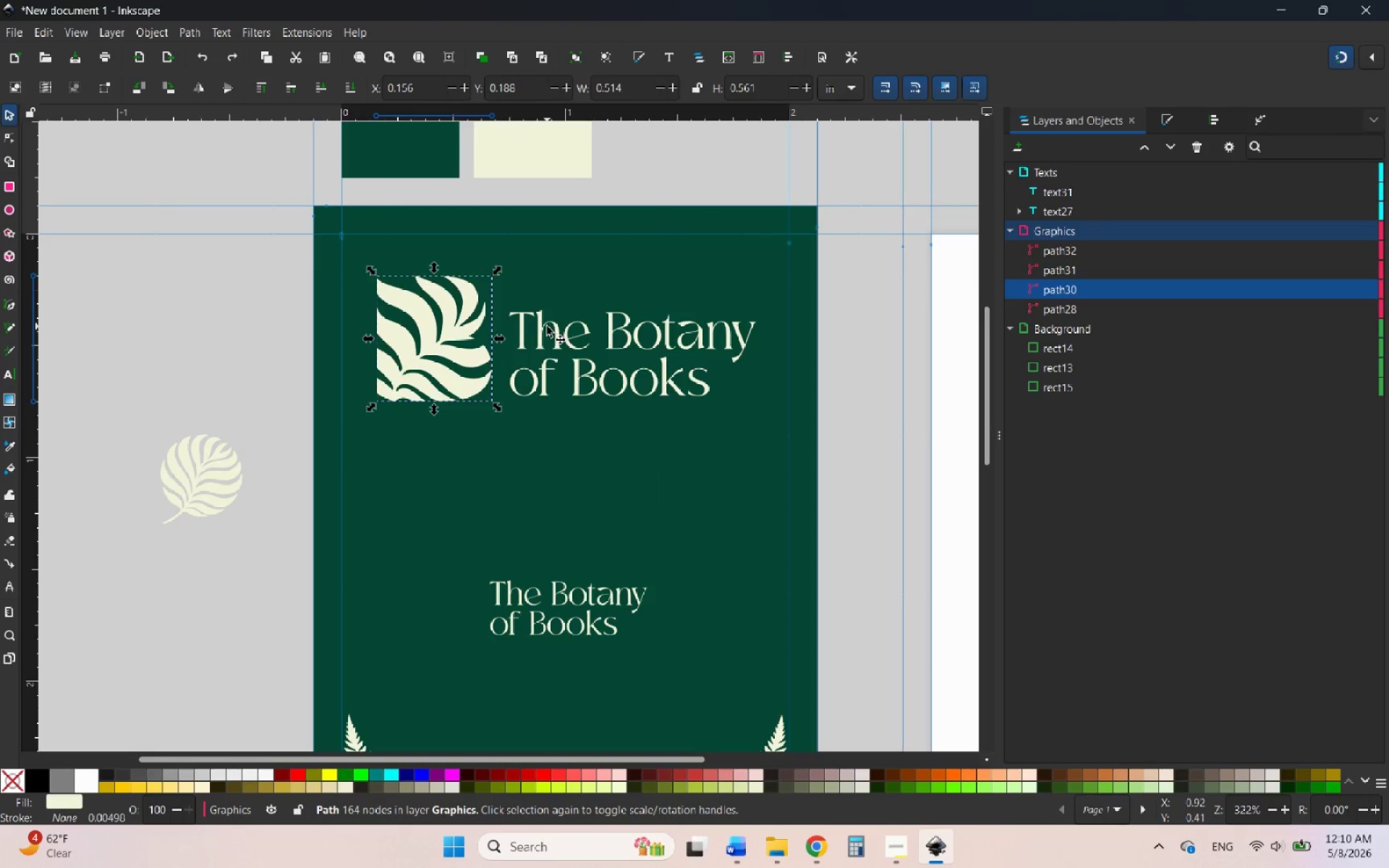 
left_click([547, 326])
 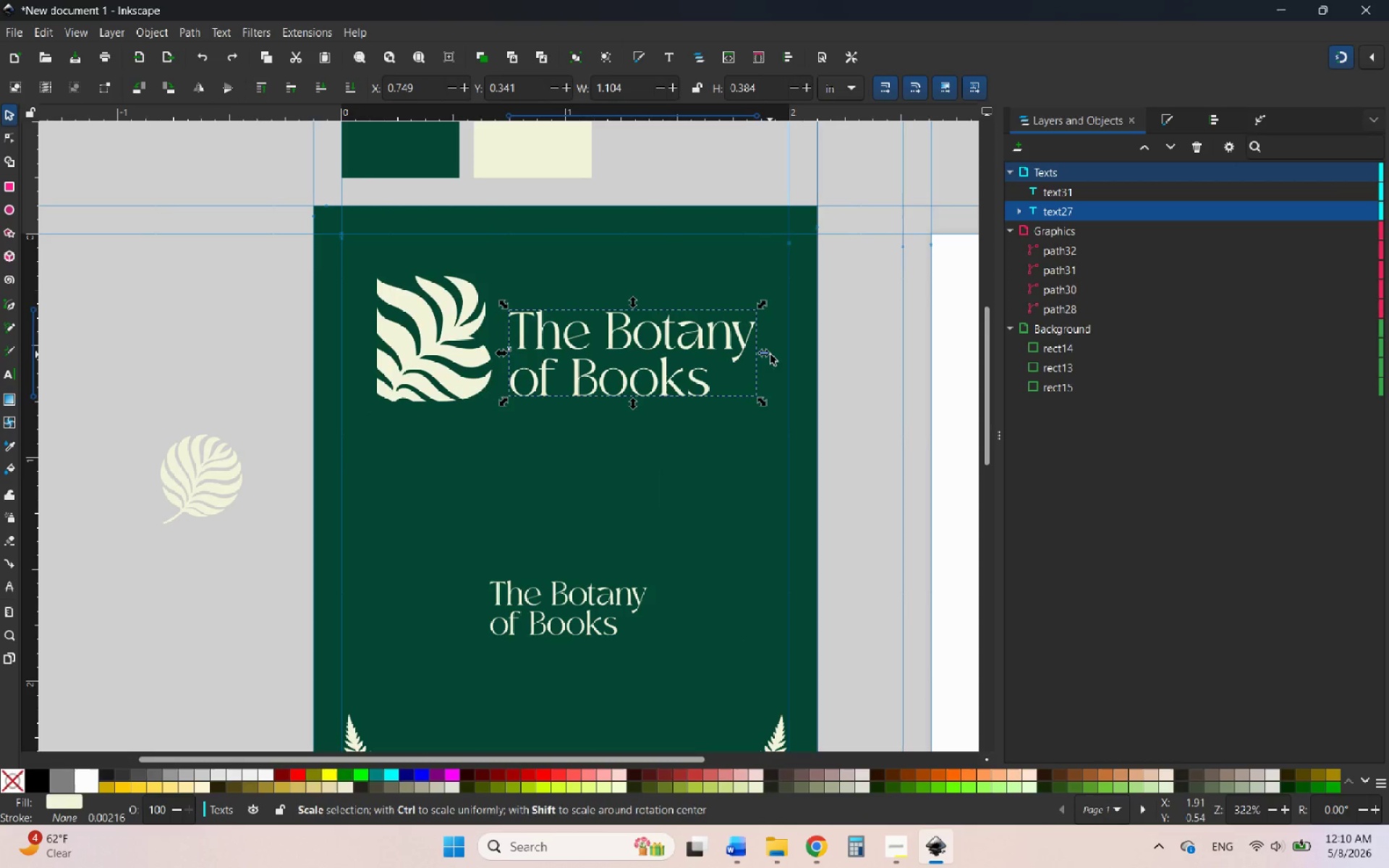 
hold_key(key=ControlLeft, duration=1.81)
left_click_drag(start_coordinate=[764, 355], to_coordinate=[751, 355])
 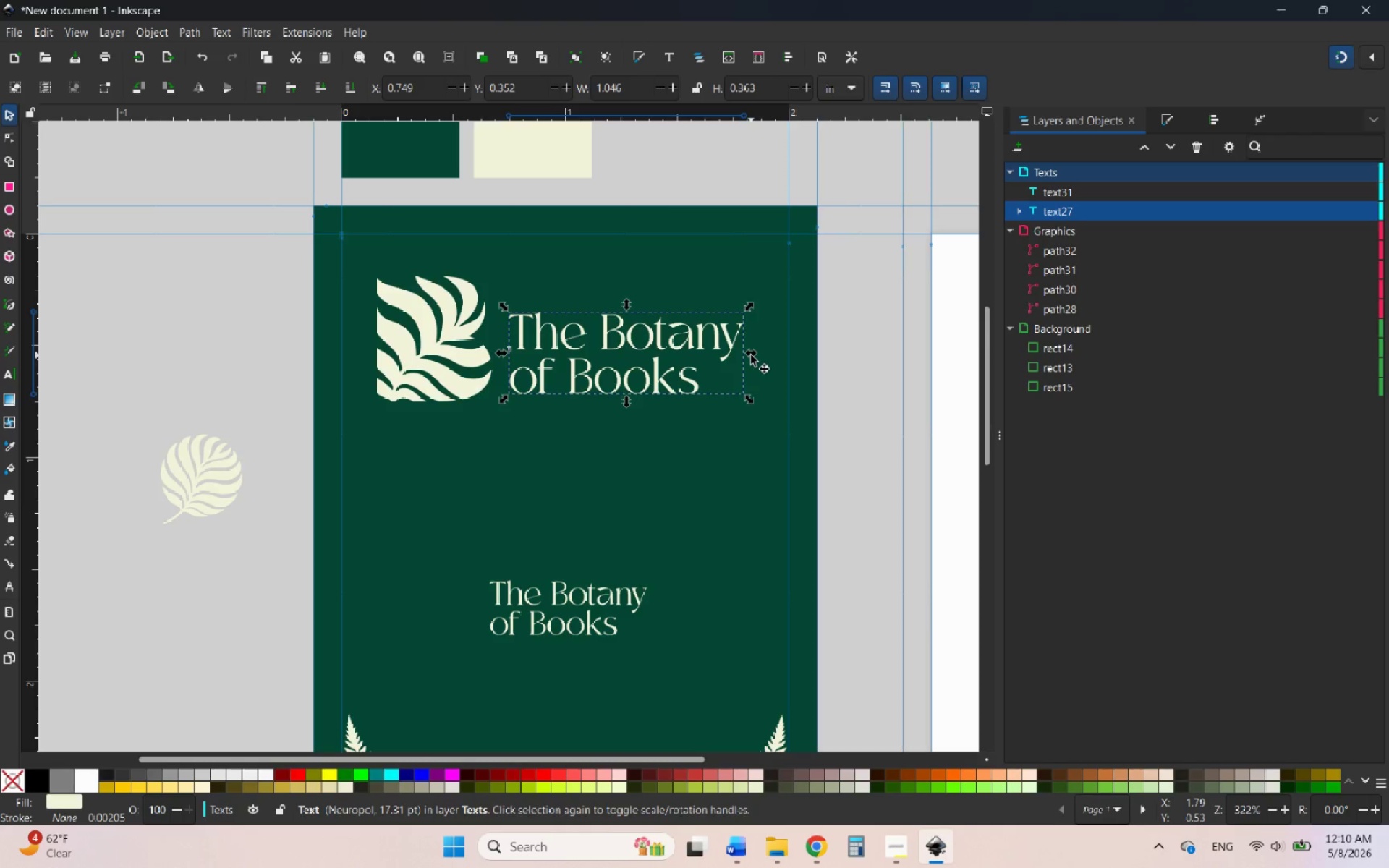 
key(Control+Z)
 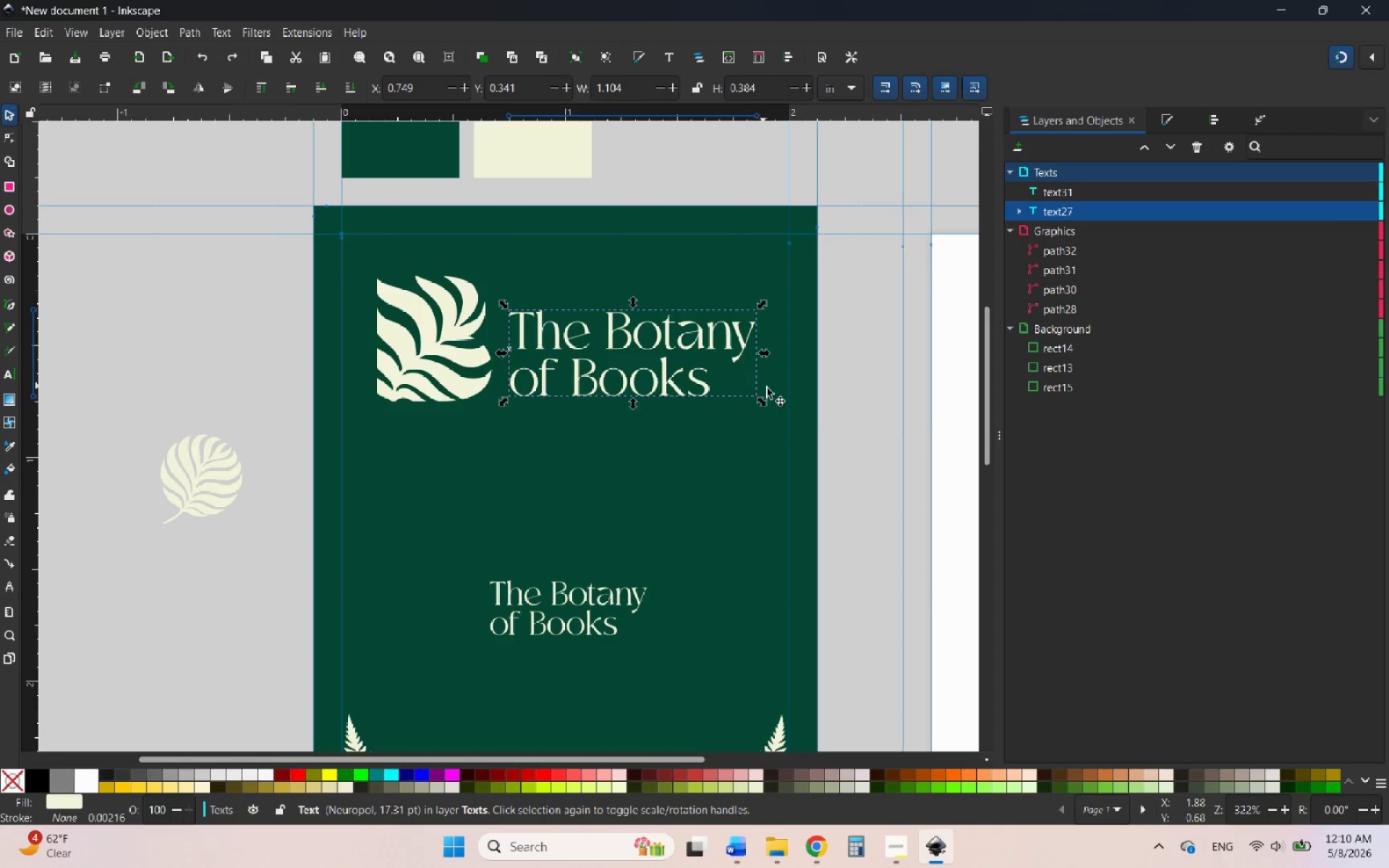 
left_click([823, 421])
 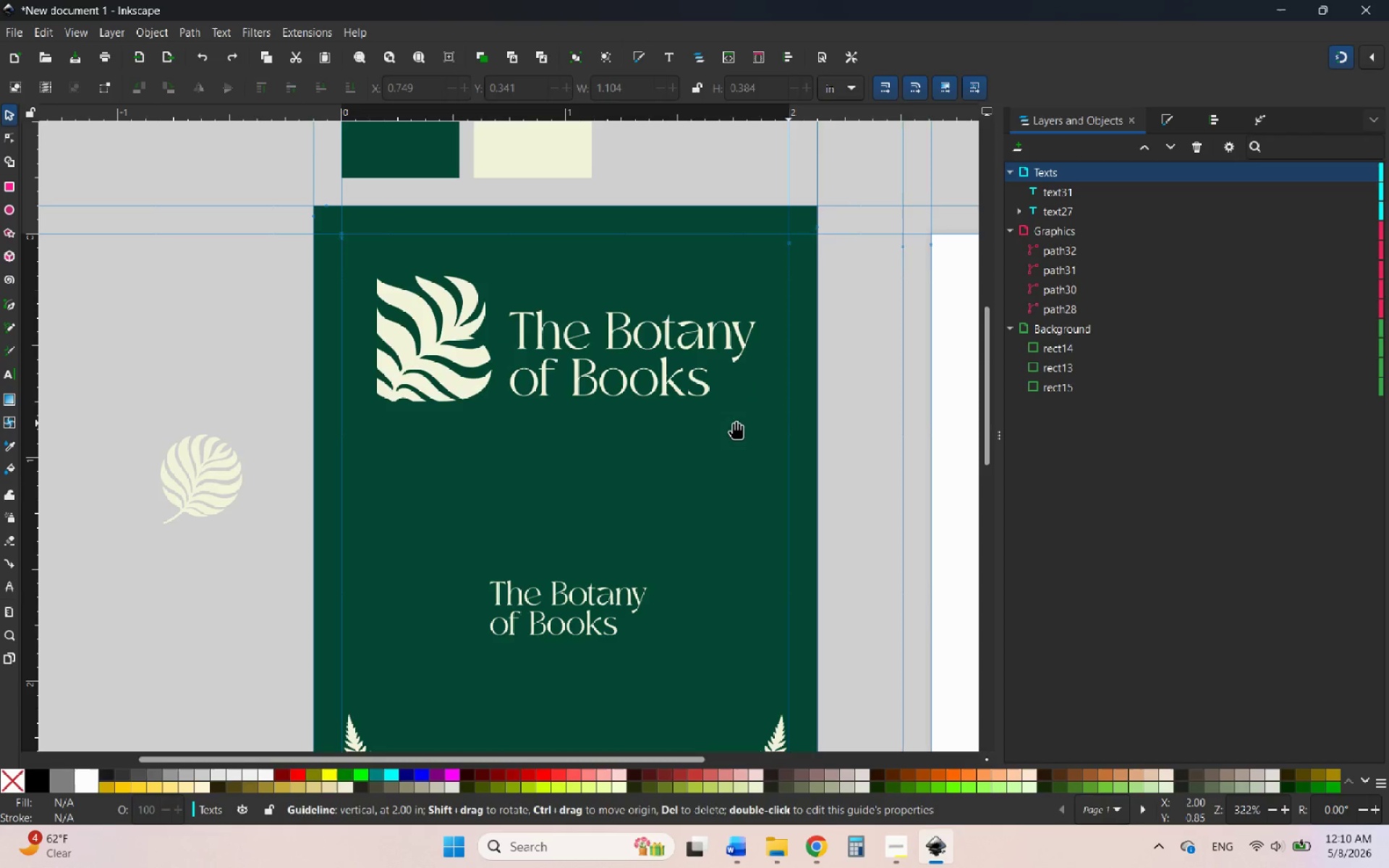 
hold_key(key=ControlLeft, duration=0.89)
scroll: coordinate [523, 384], scroll_direction: down, amount: 2.0
 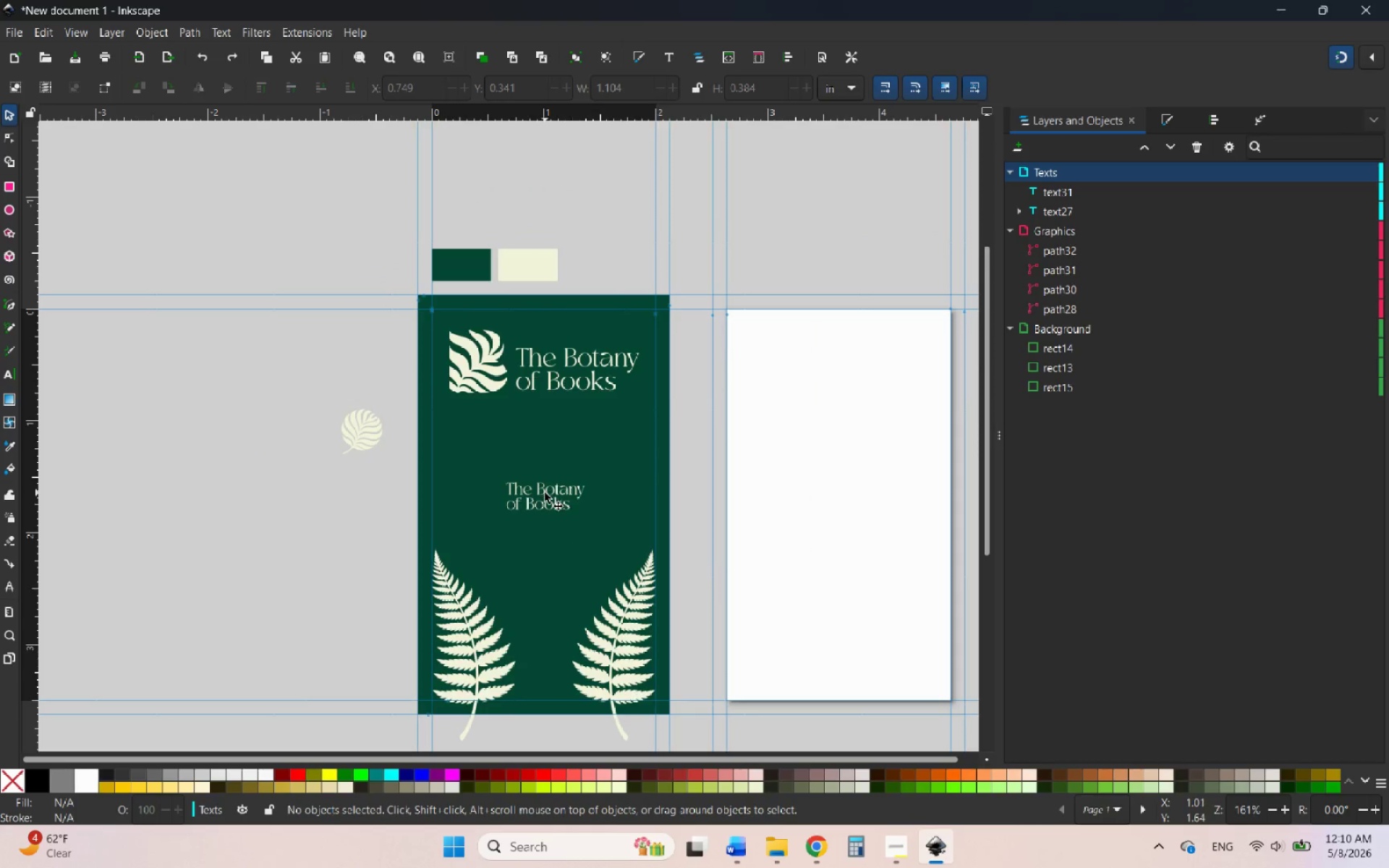 
left_click([545, 493])
 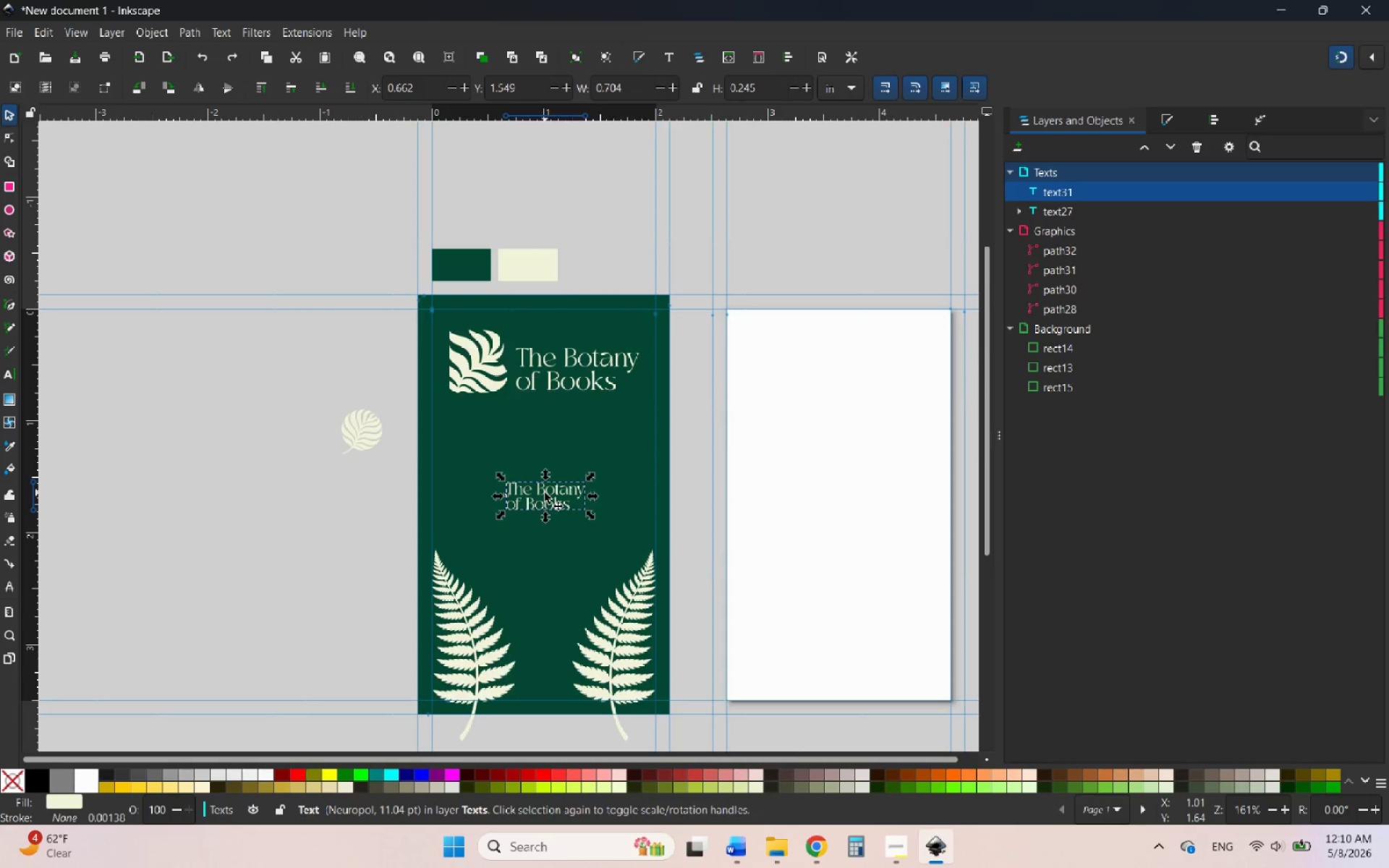 
hold_key(key=ControlLeft, duration=0.7)
scroll: coordinate [535, 498], scroll_direction: up, amount: 2.0
 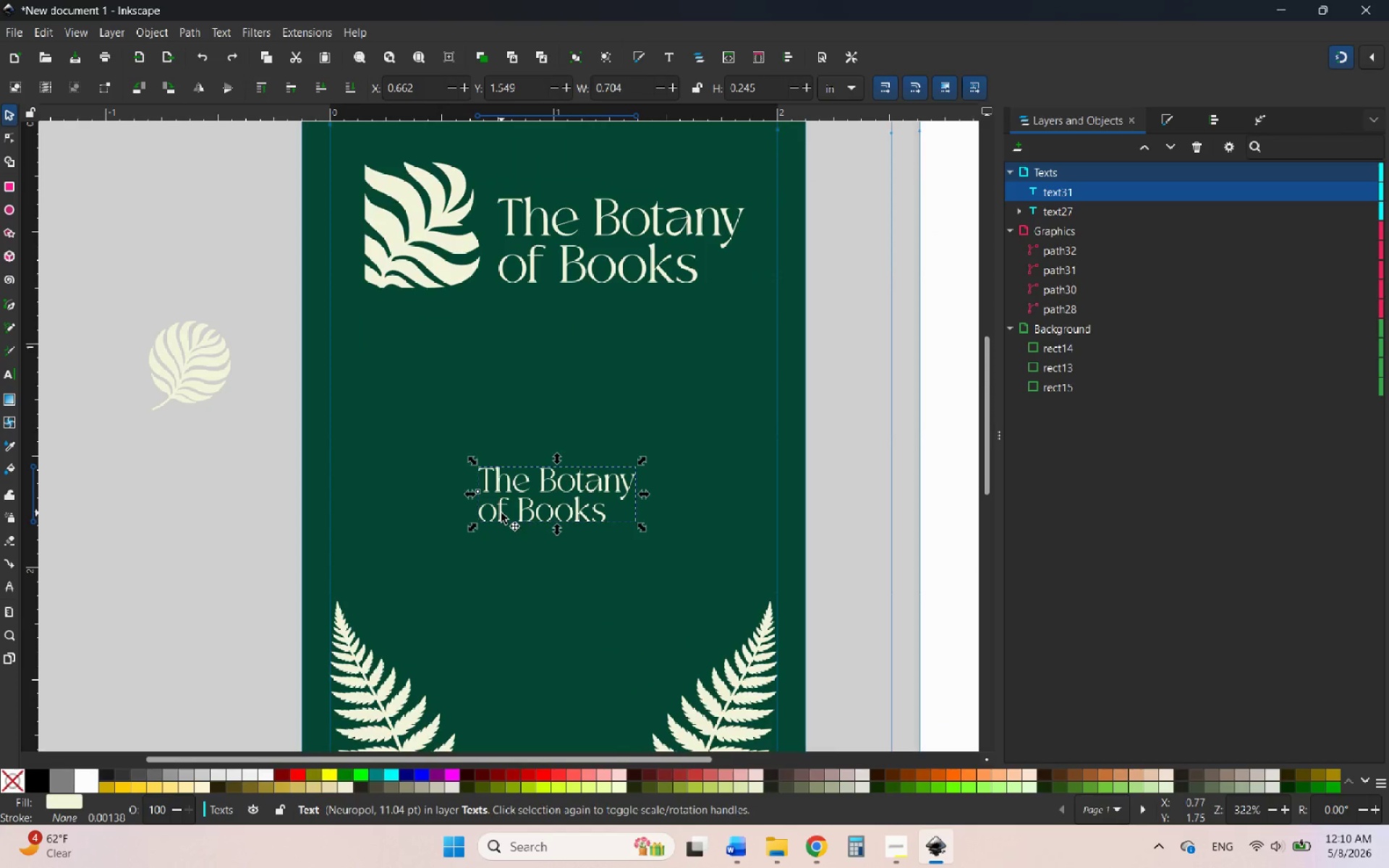 
double_click([501, 512])
 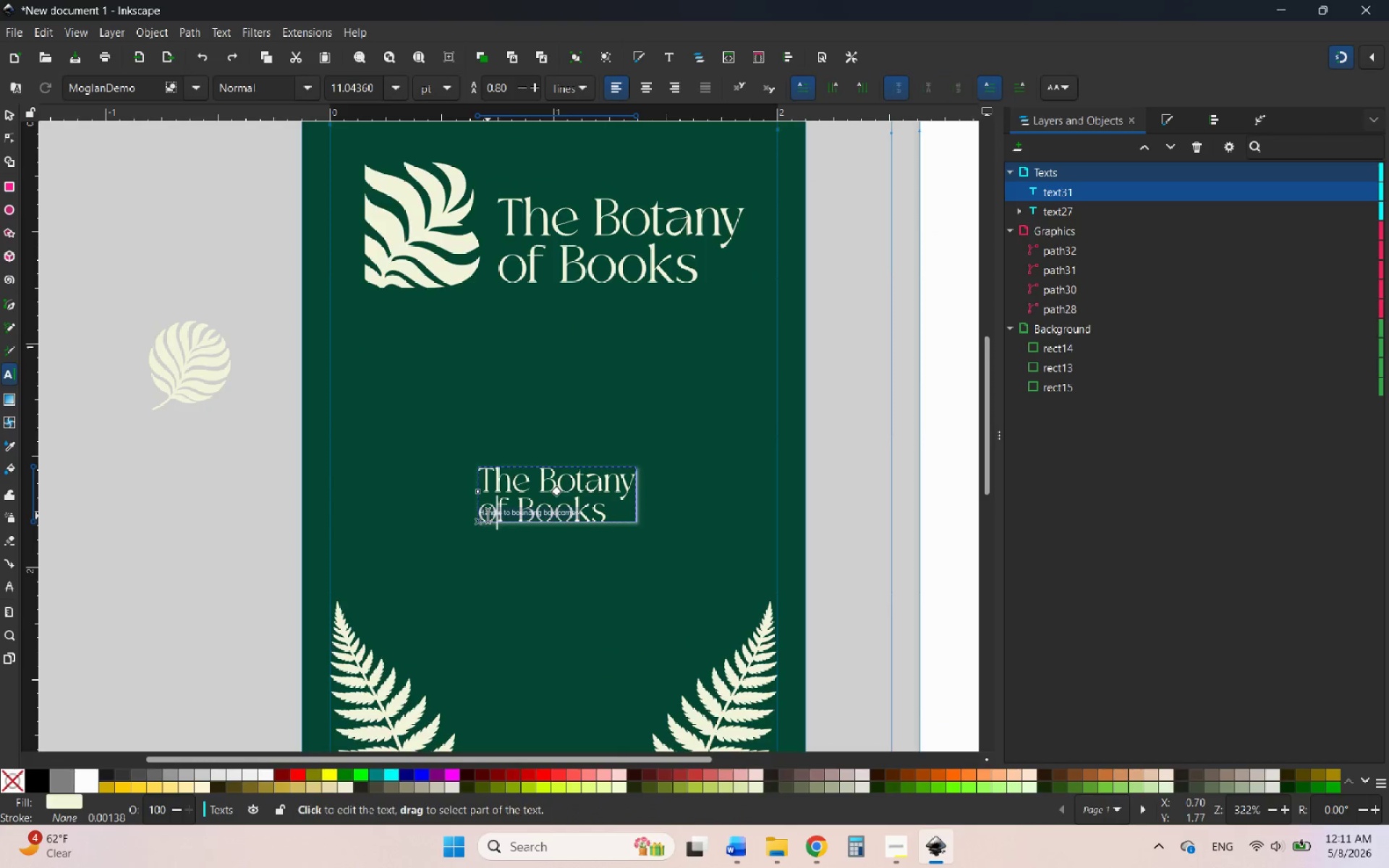 
left_click([488, 516])
 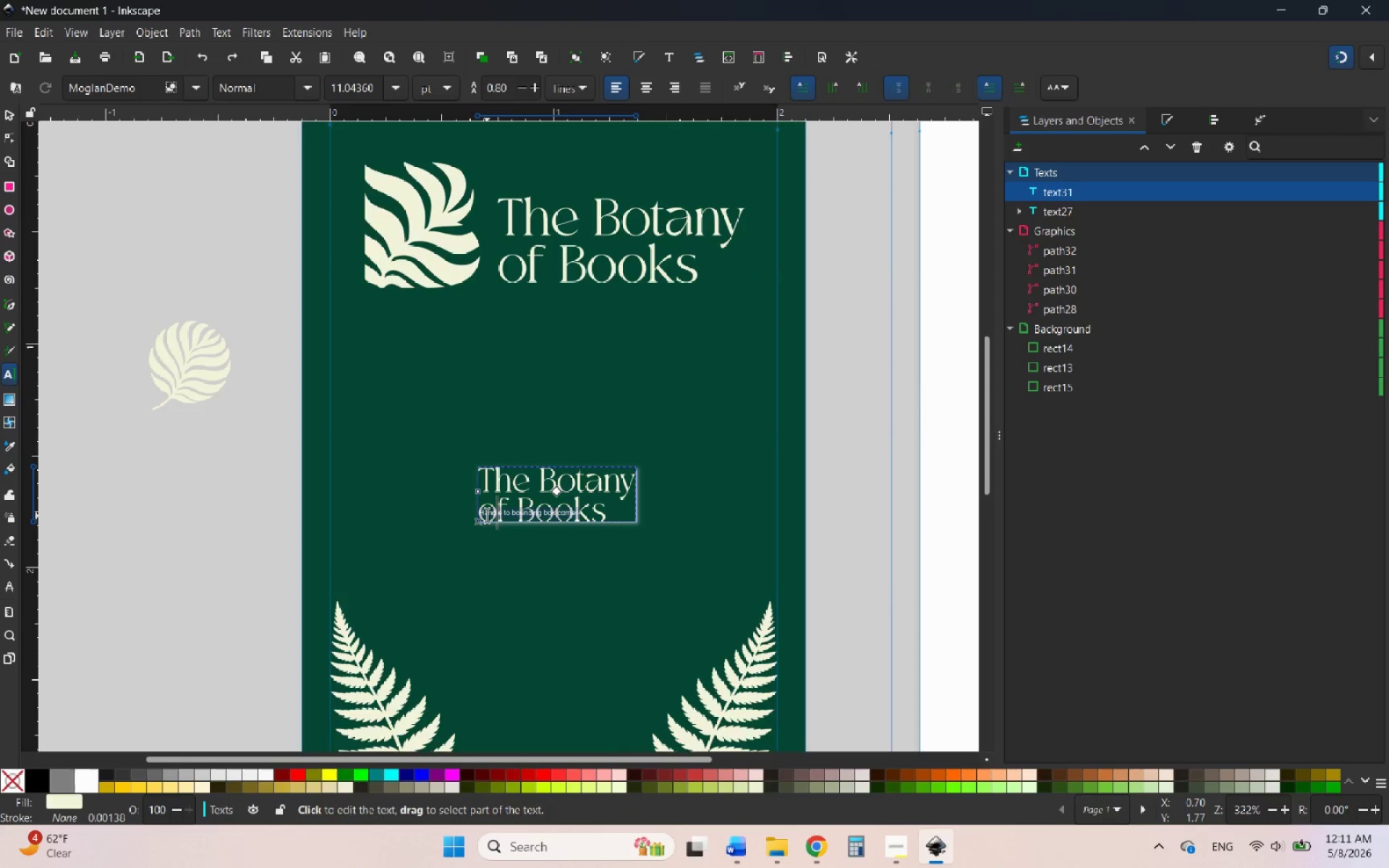 
key(ArrowLeft)
 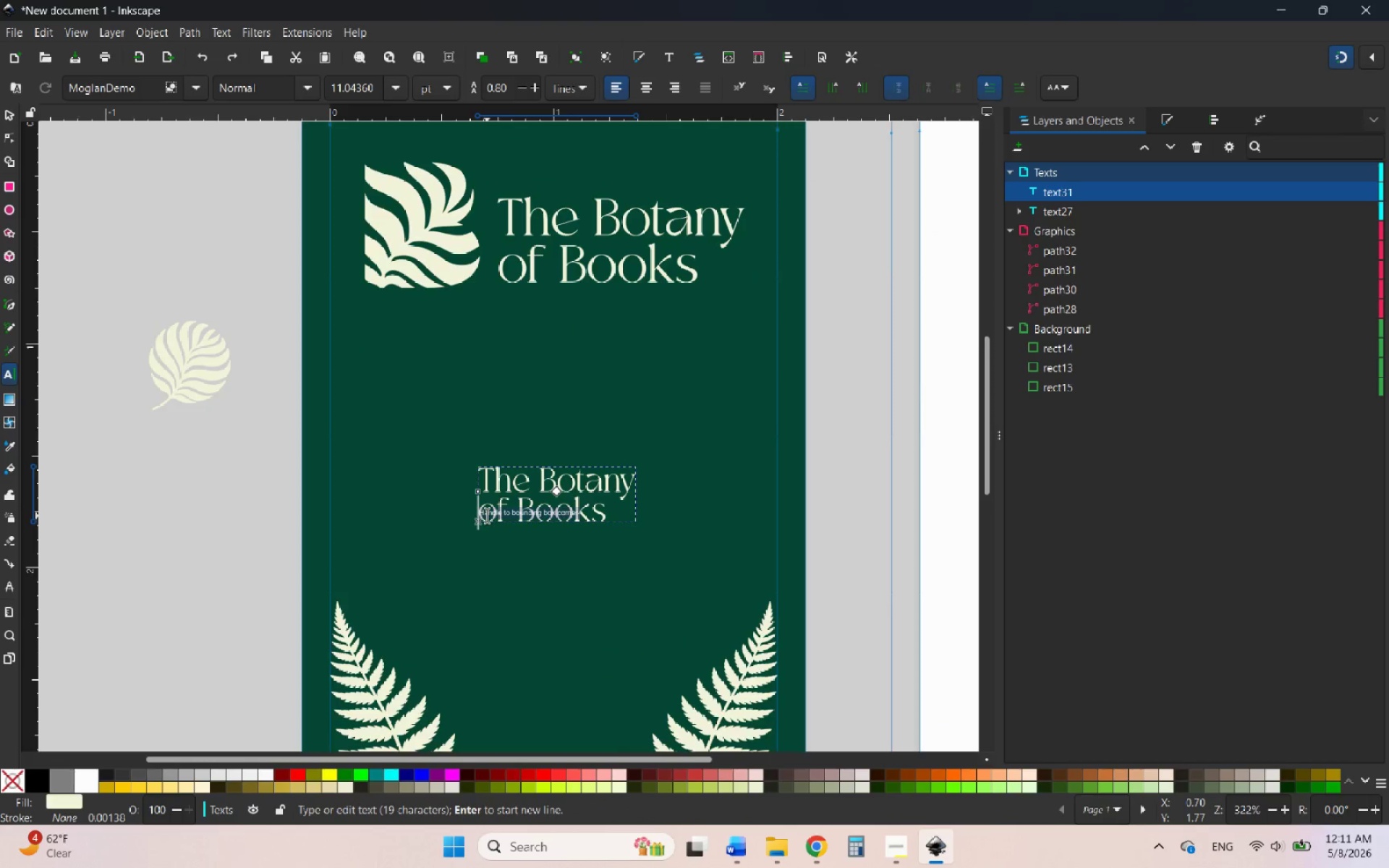 
key(Backspace)
 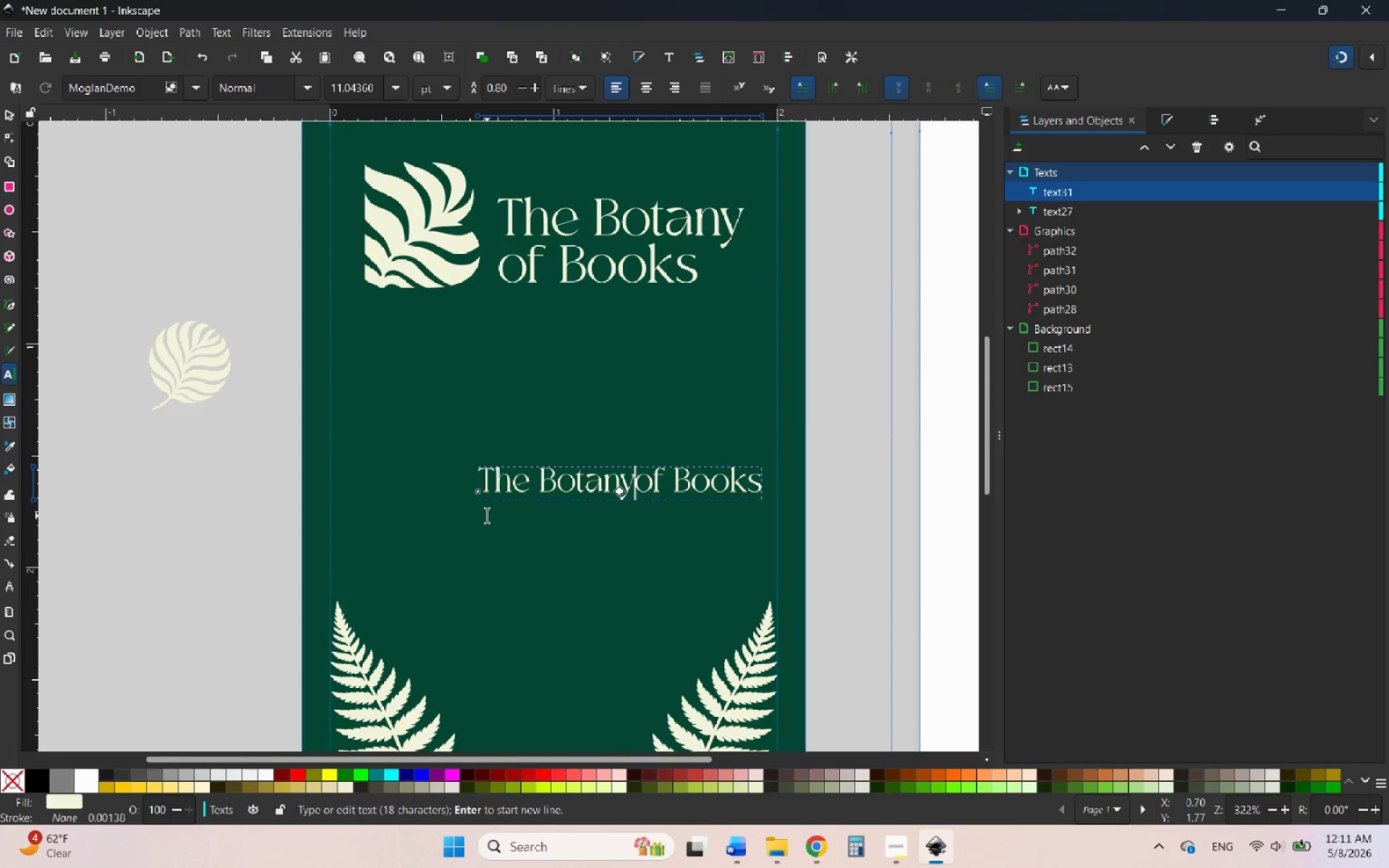 
key(Space)
 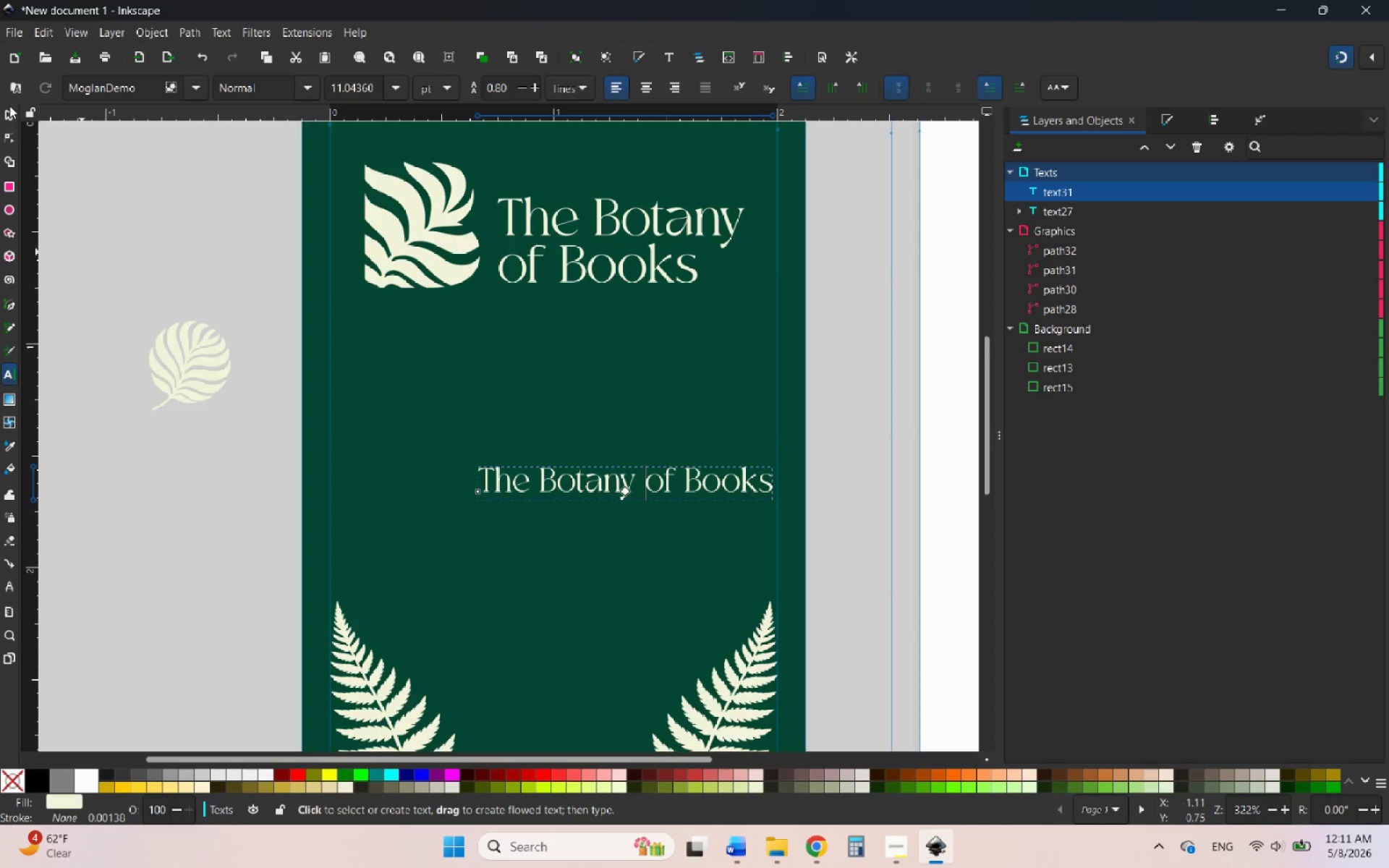 
left_click([10, 114])
 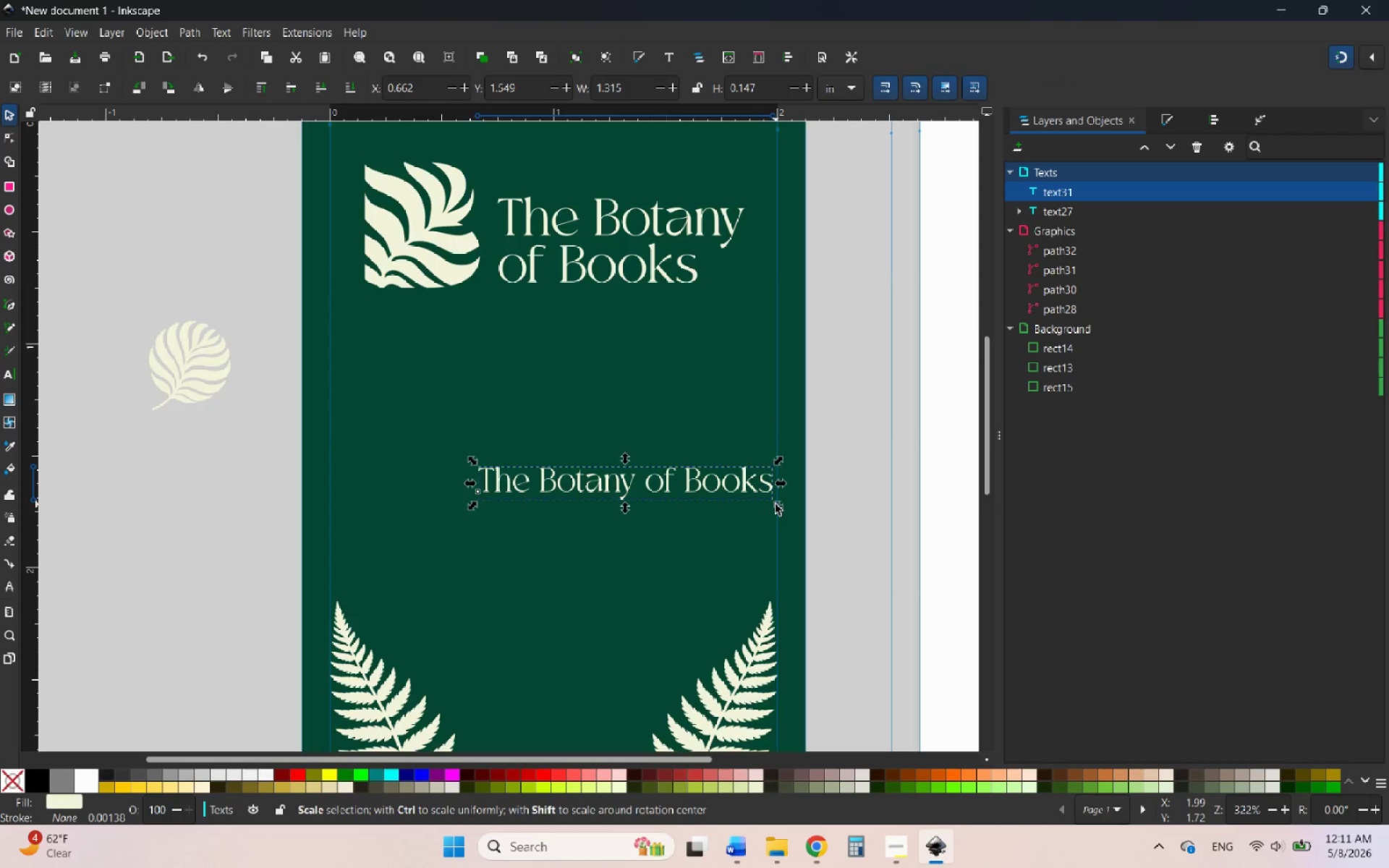 
hold_key(key=ControlLeft, duration=2.95)
left_click_drag(start_coordinate=[776, 504], to_coordinate=[731, 496])
 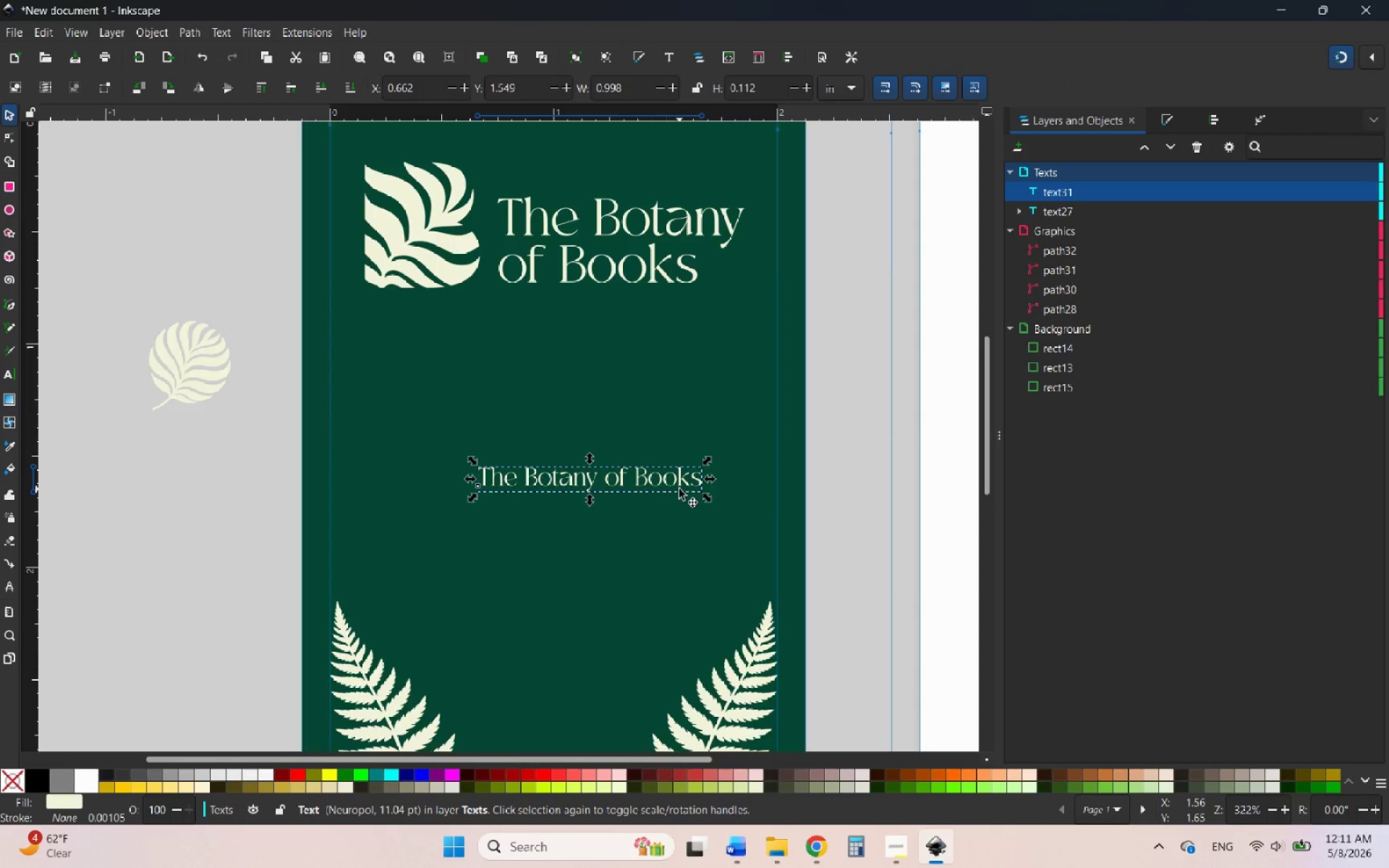 
left_click_drag(start_coordinate=[679, 489], to_coordinate=[626, 418])
 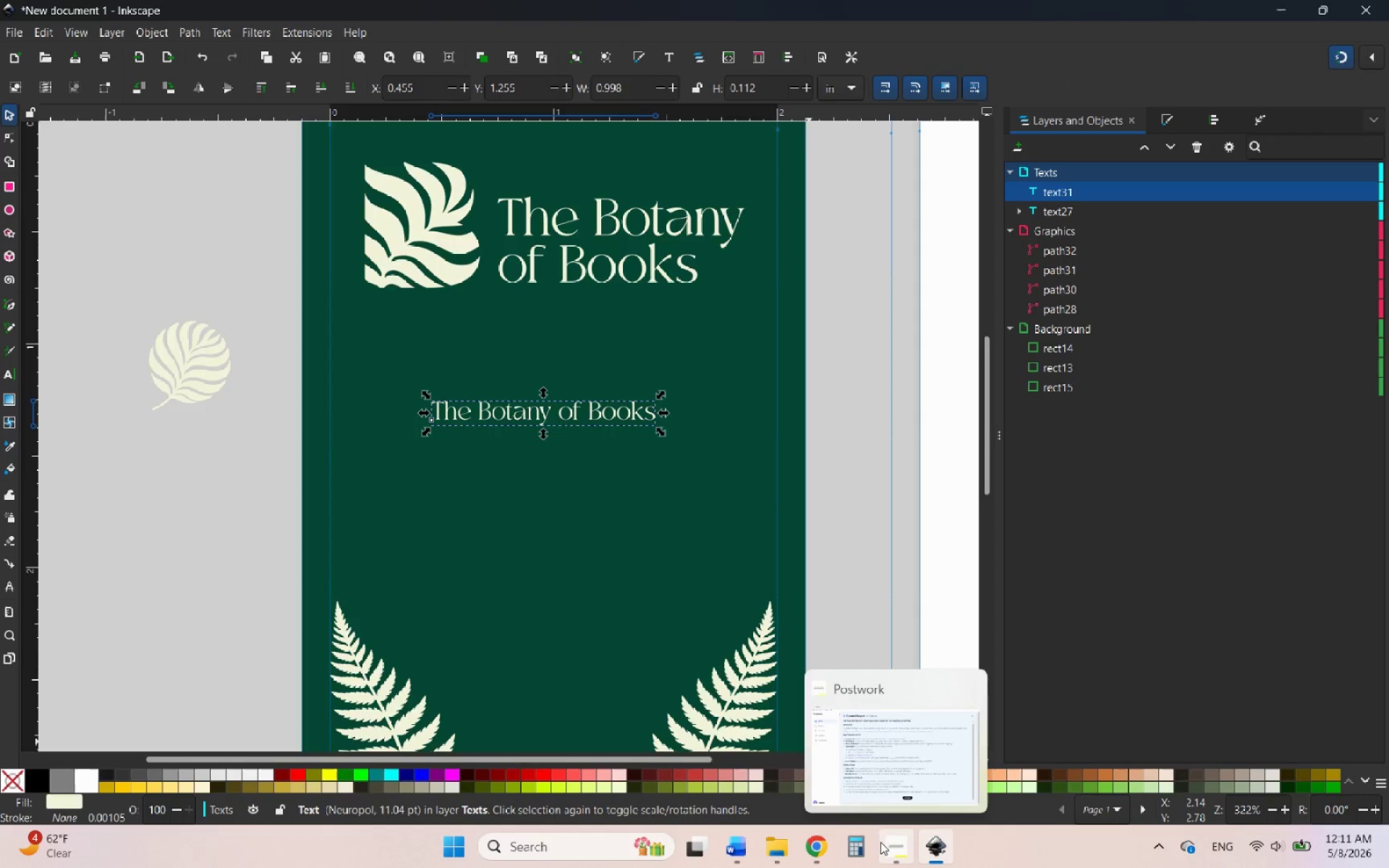 
left_click([898, 851])